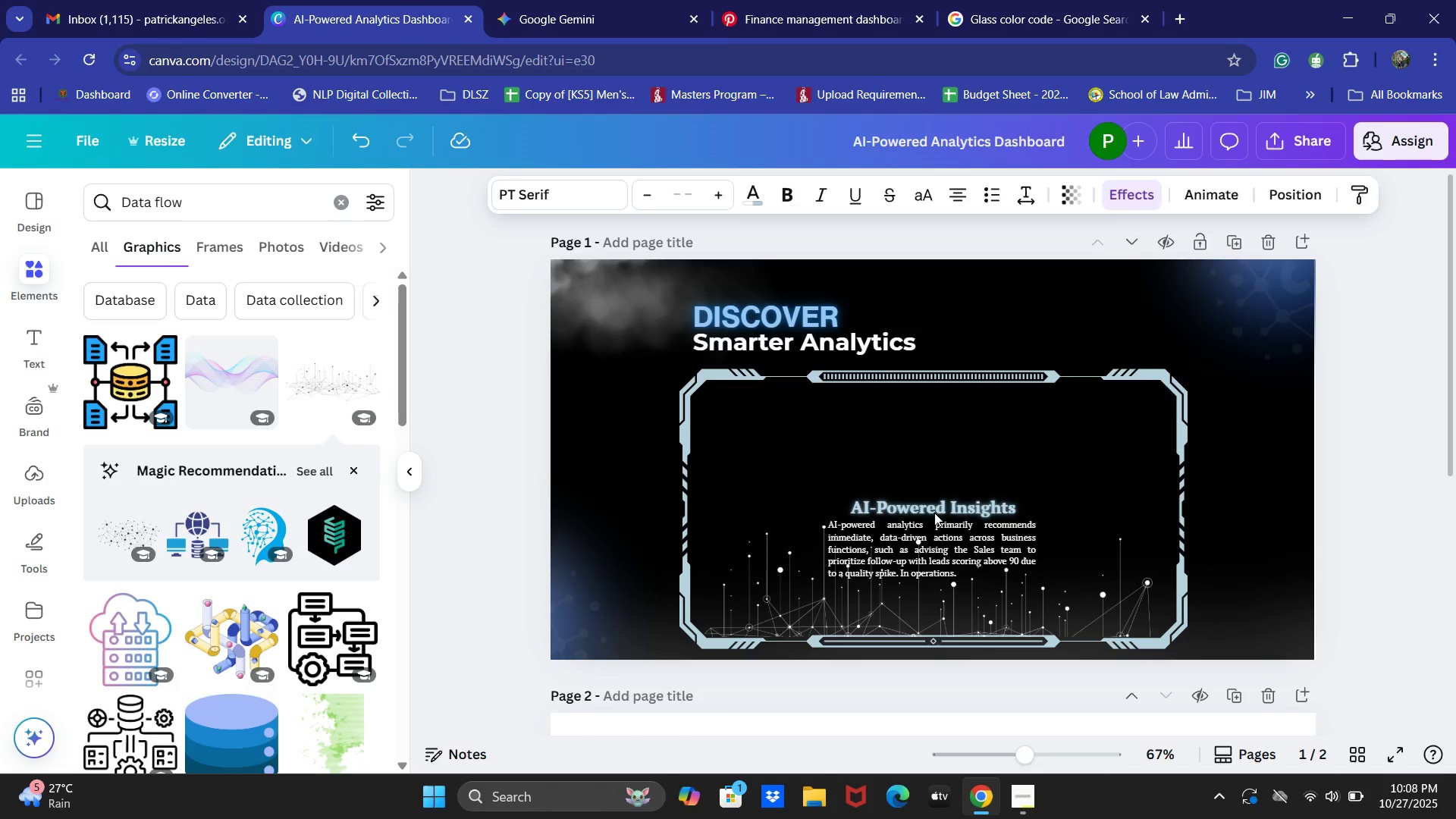 
hold_key(key=ArrowDown, duration=1.08)
 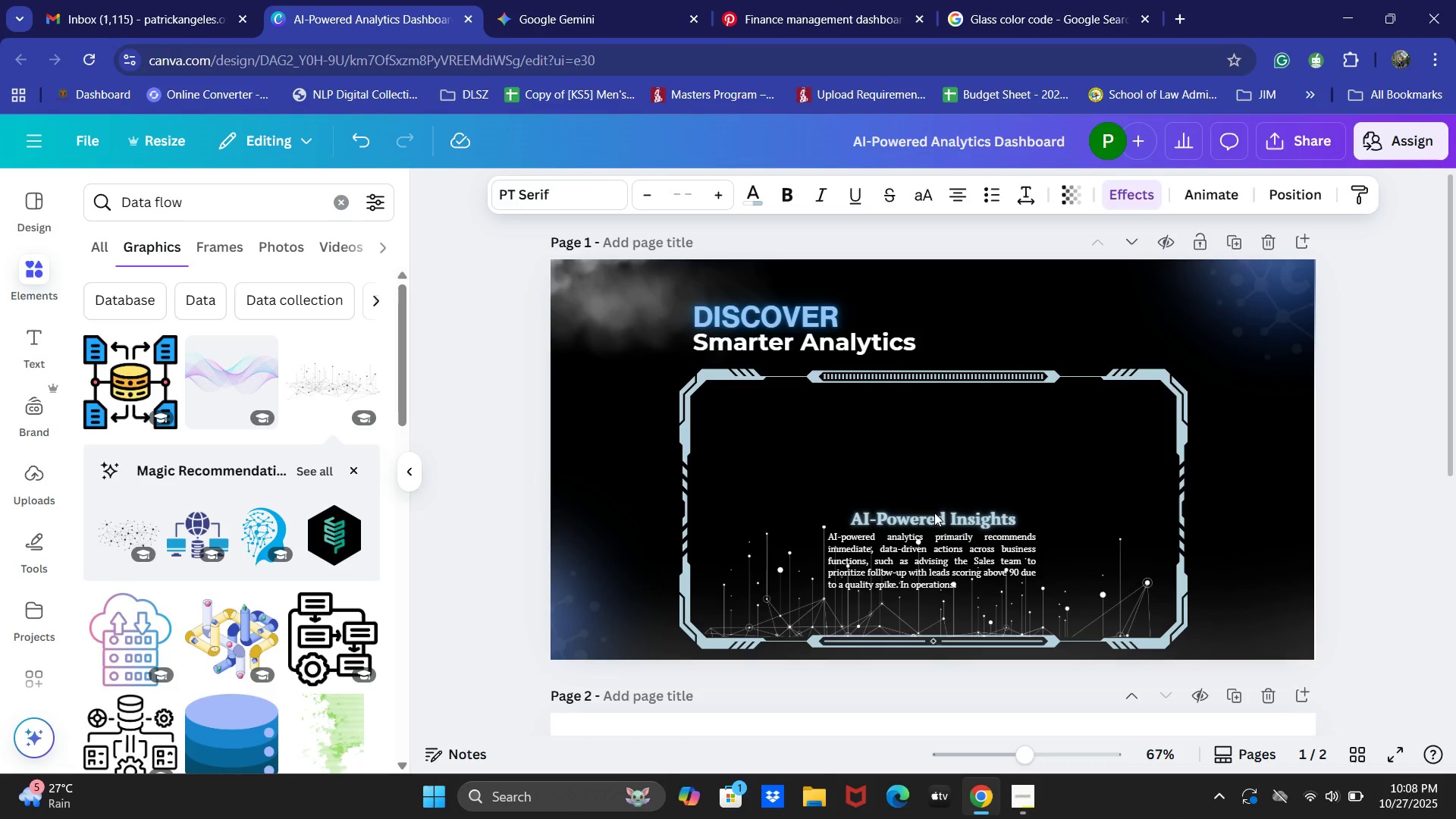 
key(ArrowDown)
 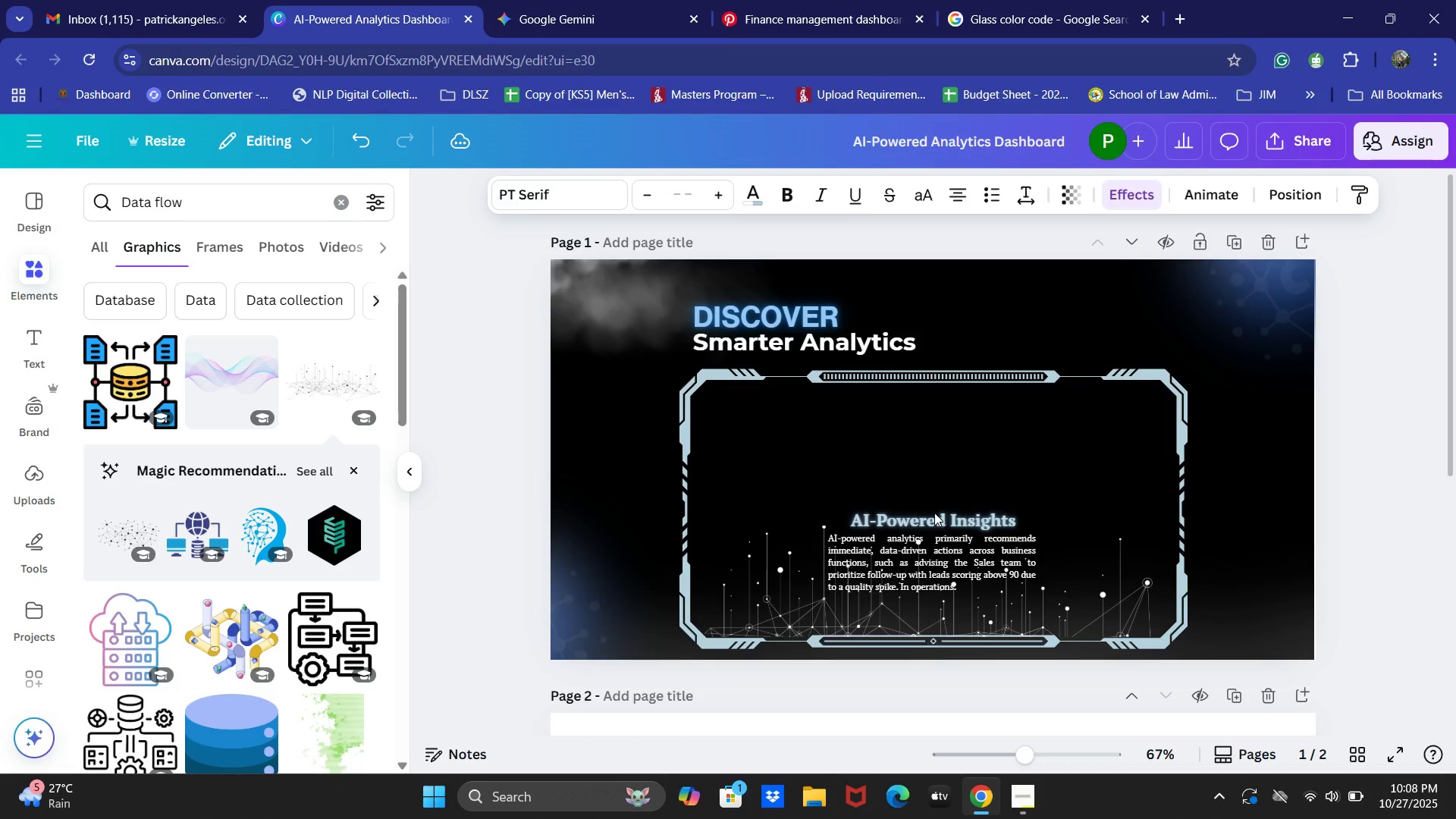 
key(ArrowDown)
 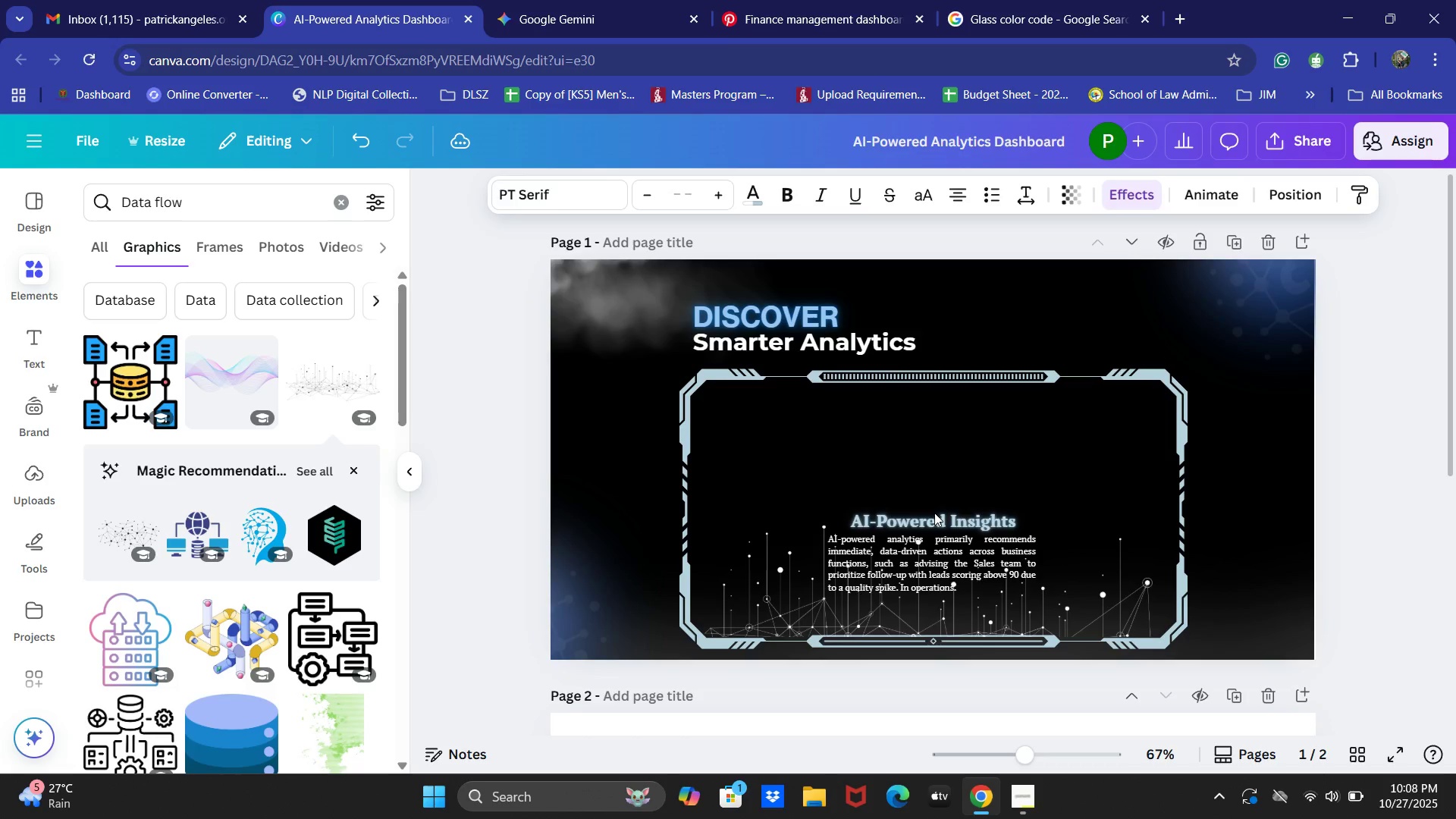 
key(ArrowDown)
 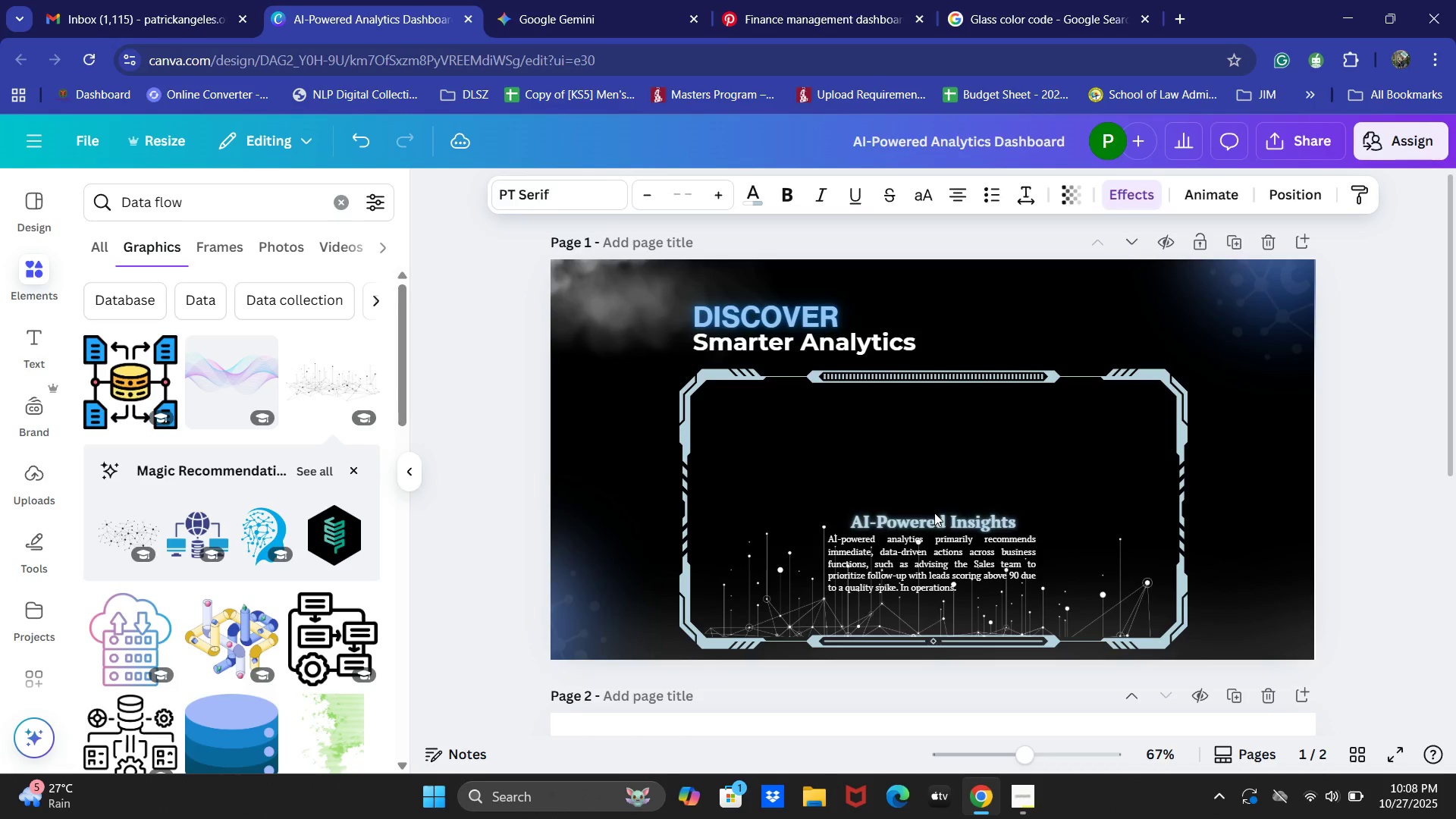 
key(ArrowDown)
 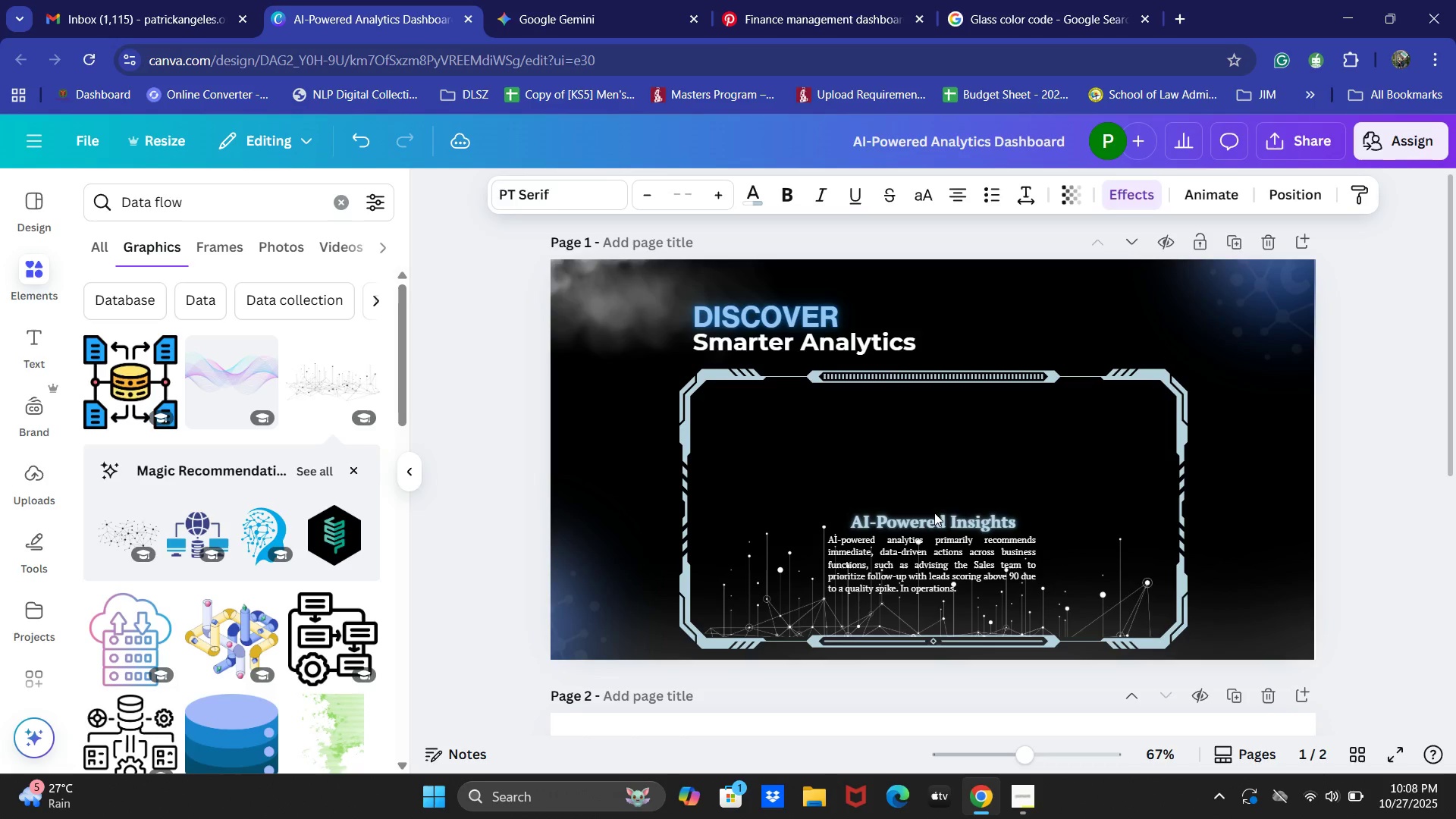 
key(ArrowDown)
 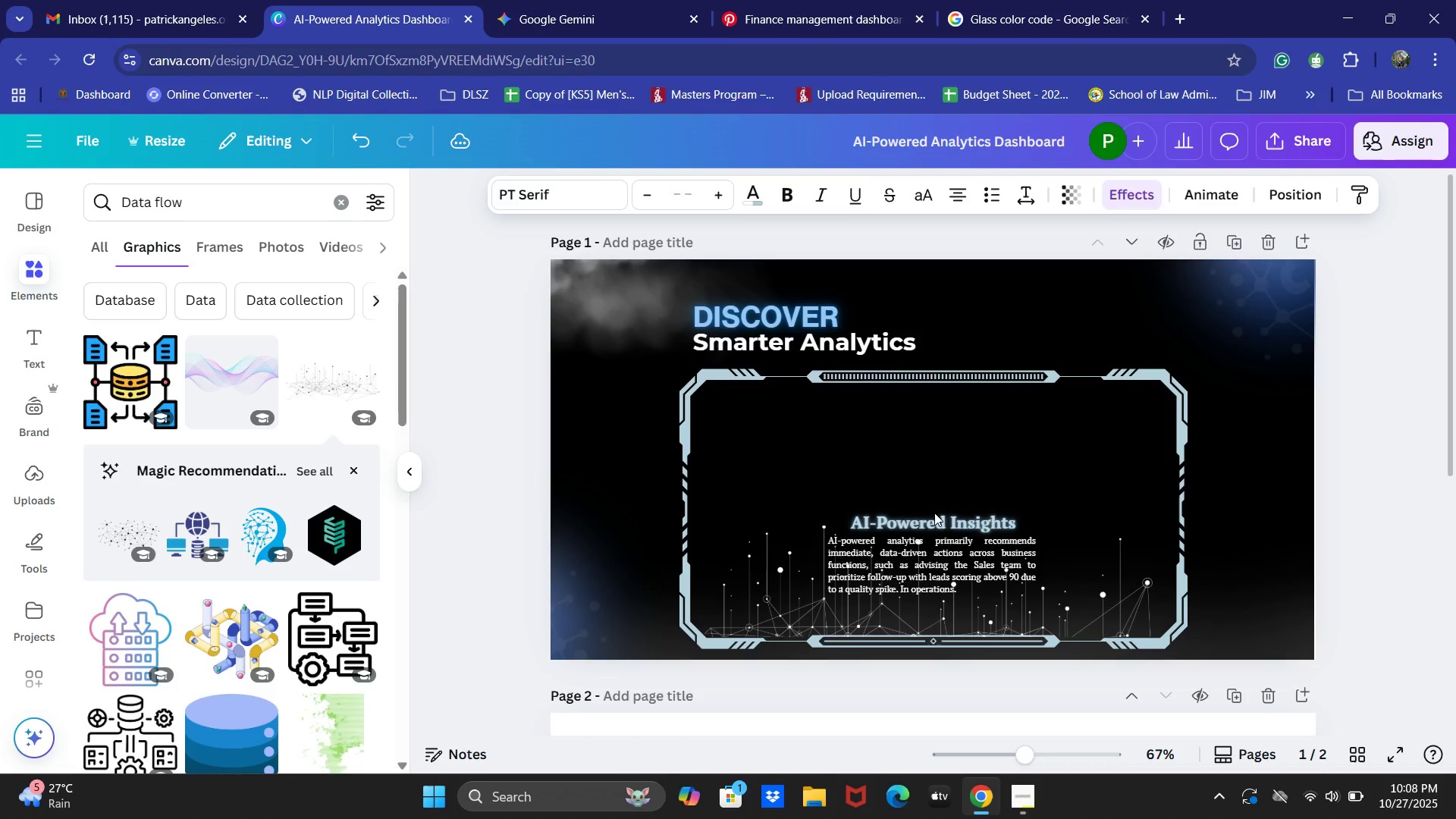 
key(ArrowDown)
 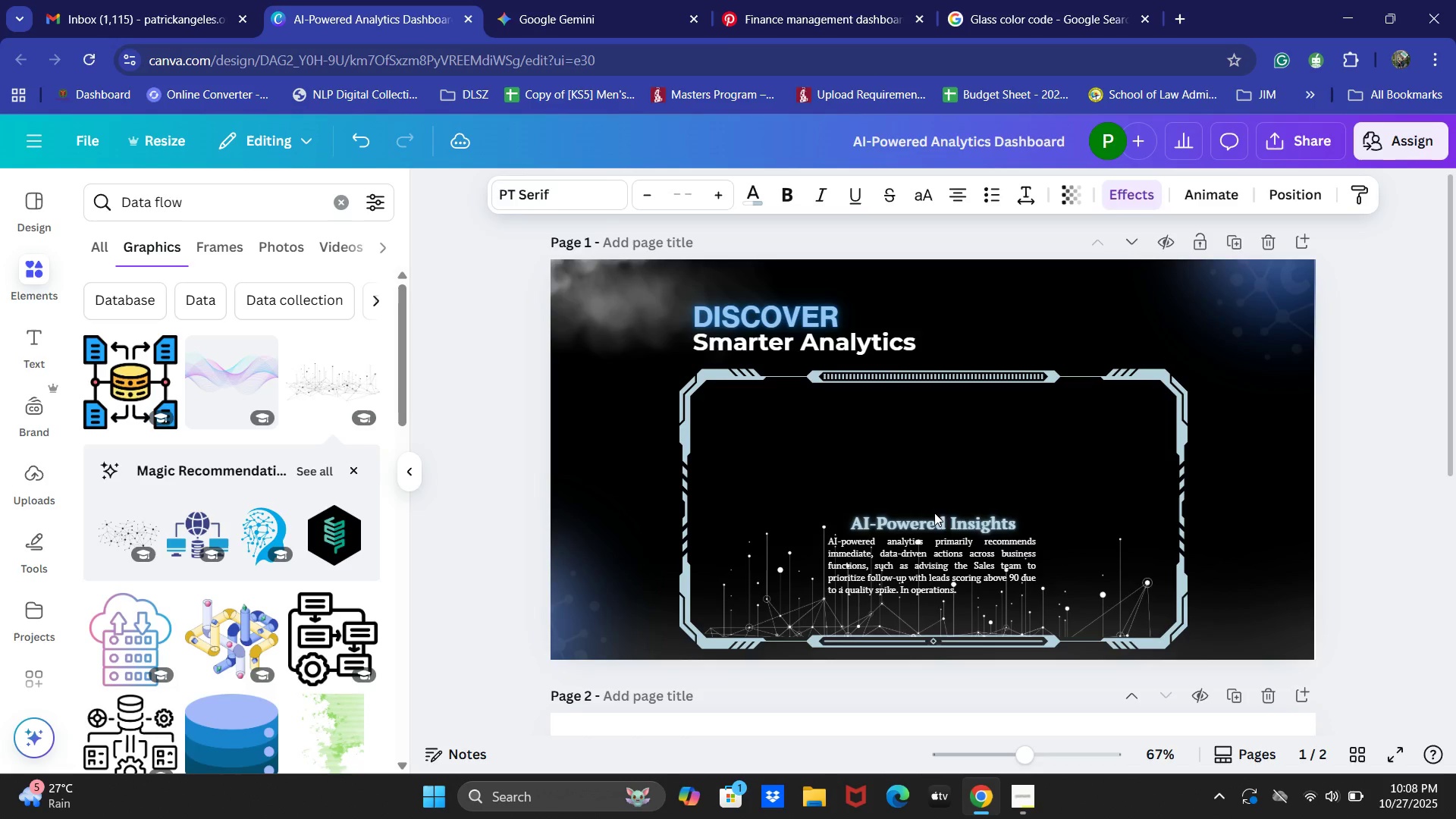 
key(ArrowDown)
 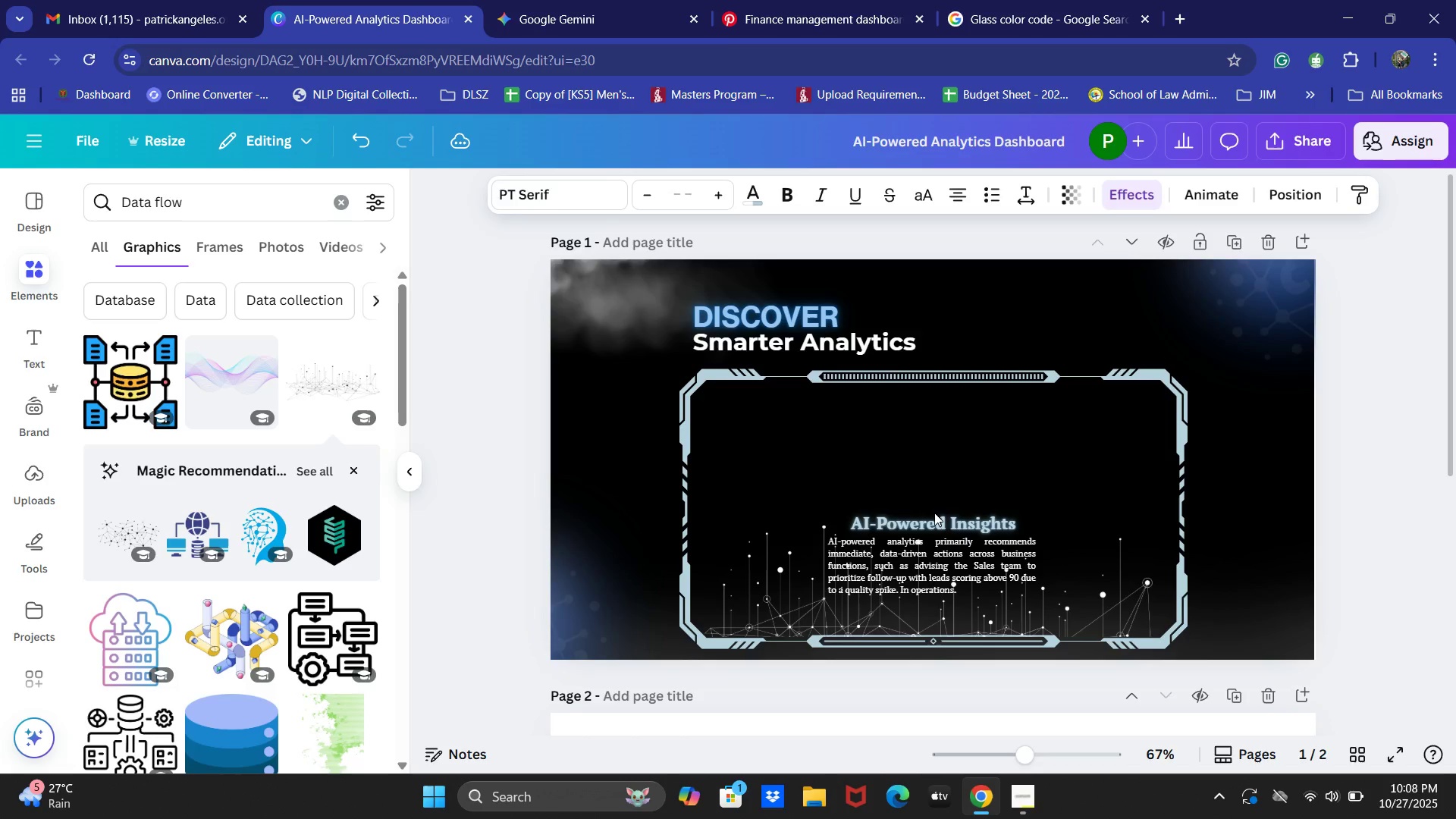 
key(ArrowDown)
 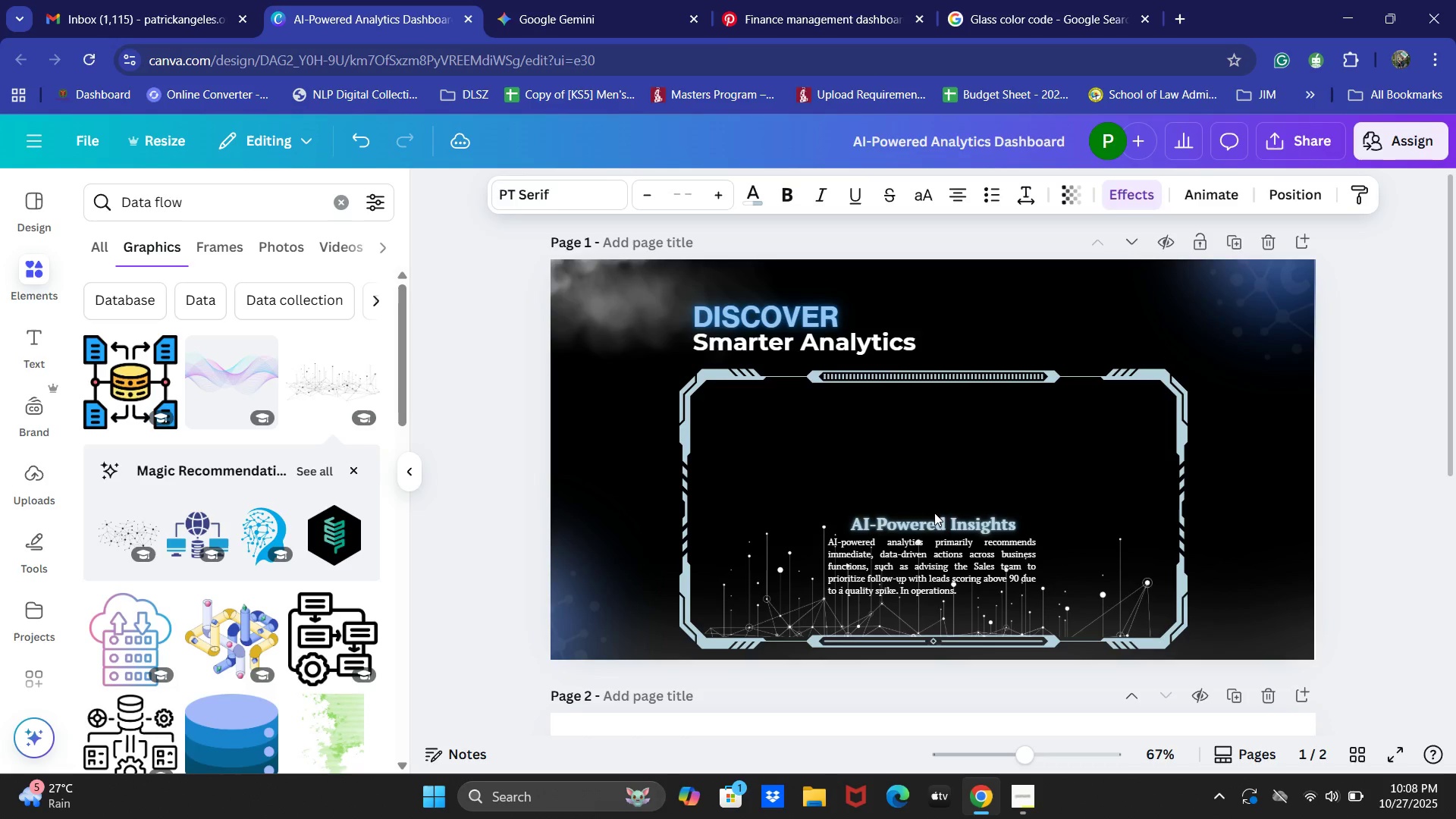 
key(ArrowDown)
 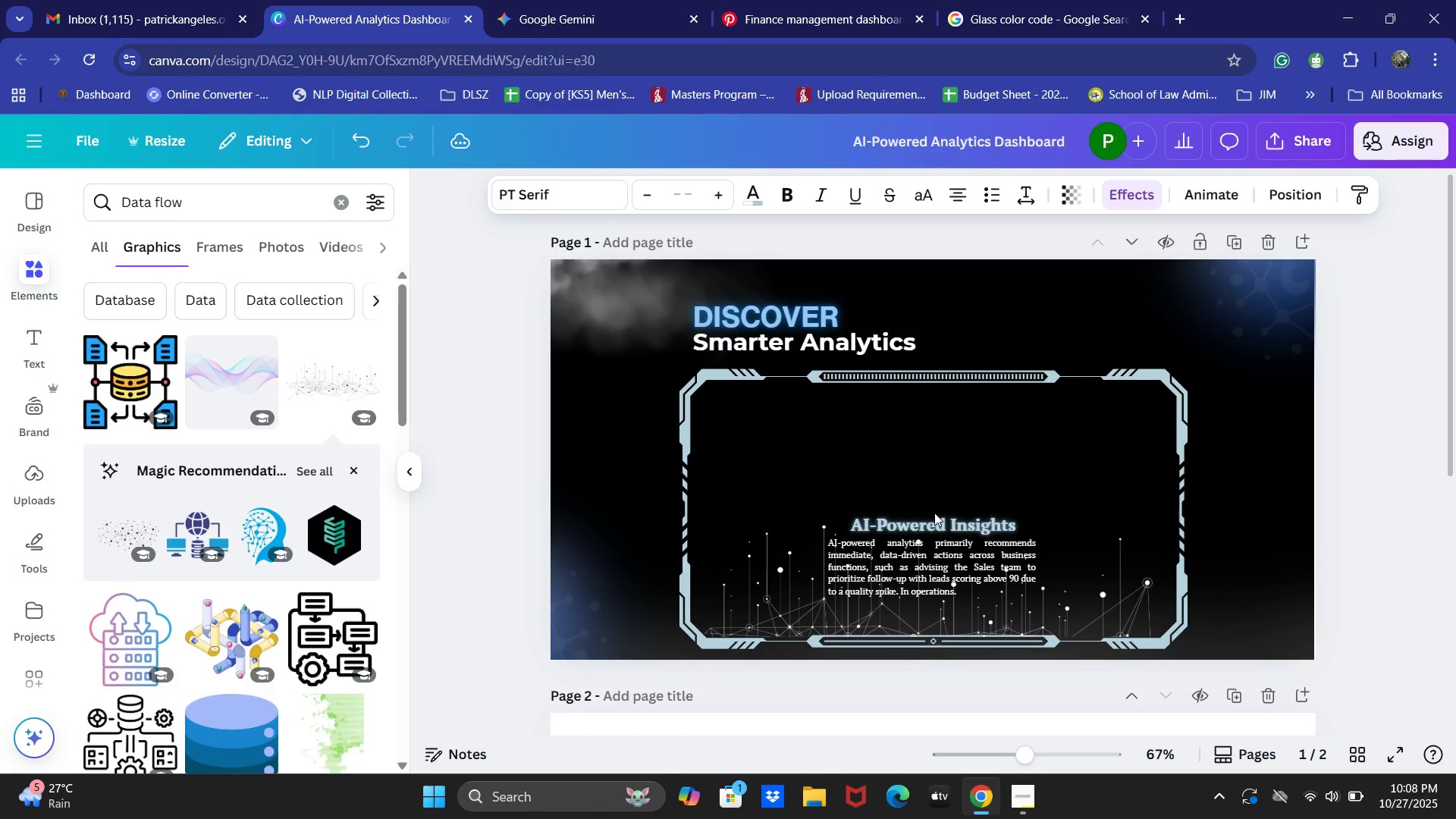 
key(ArrowDown)
 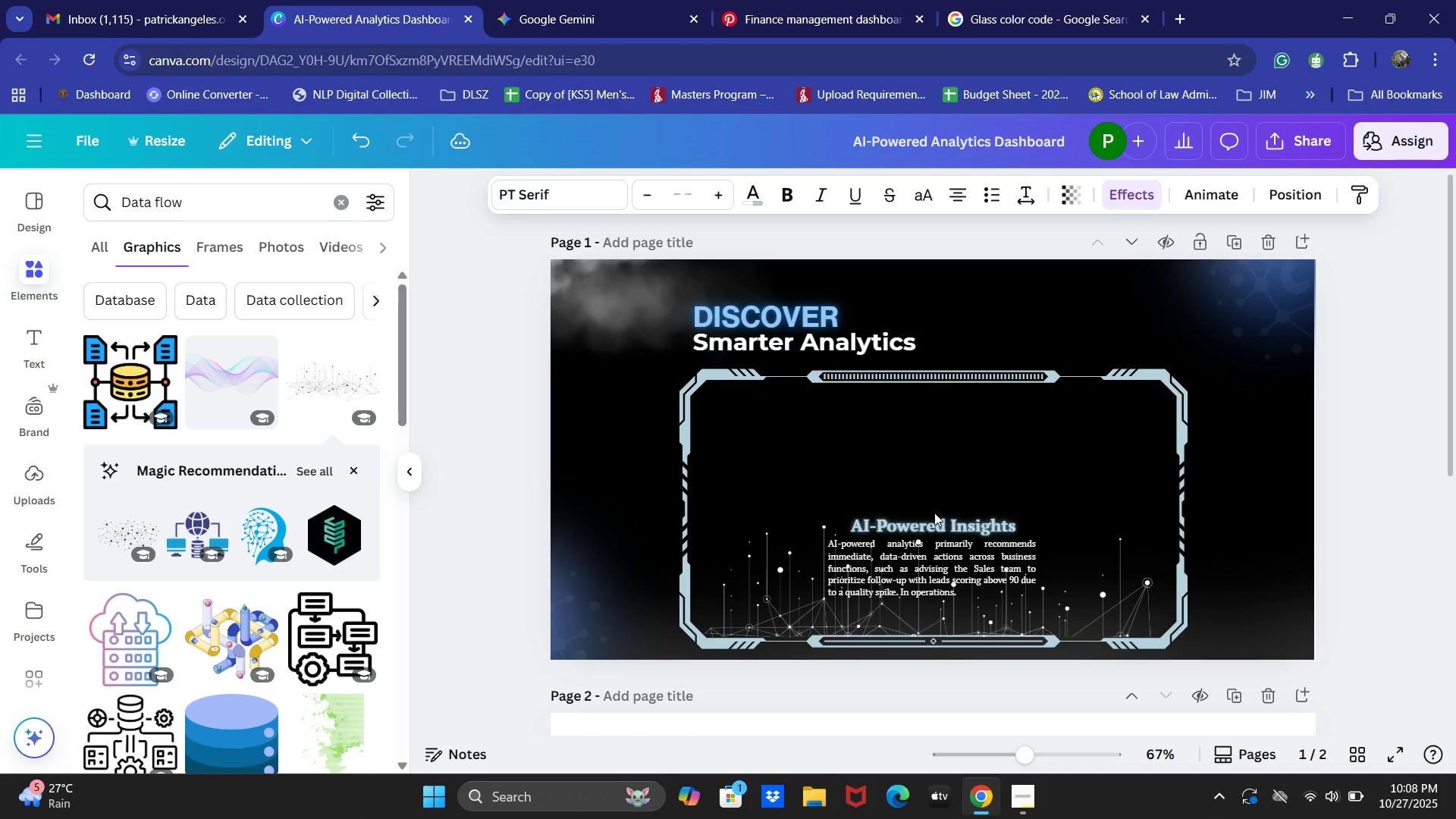 
key(ArrowDown)
 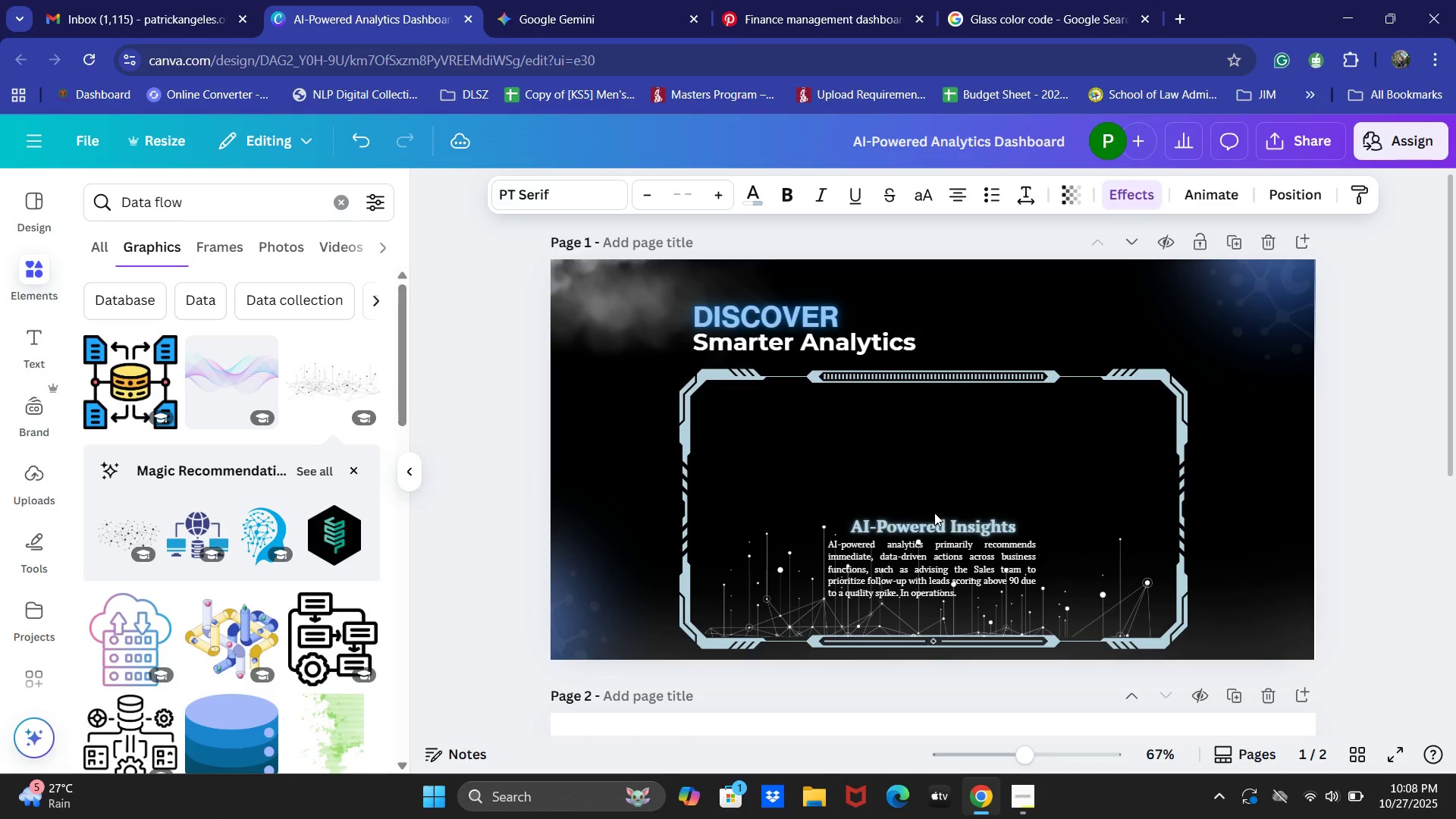 
key(ArrowDown)
 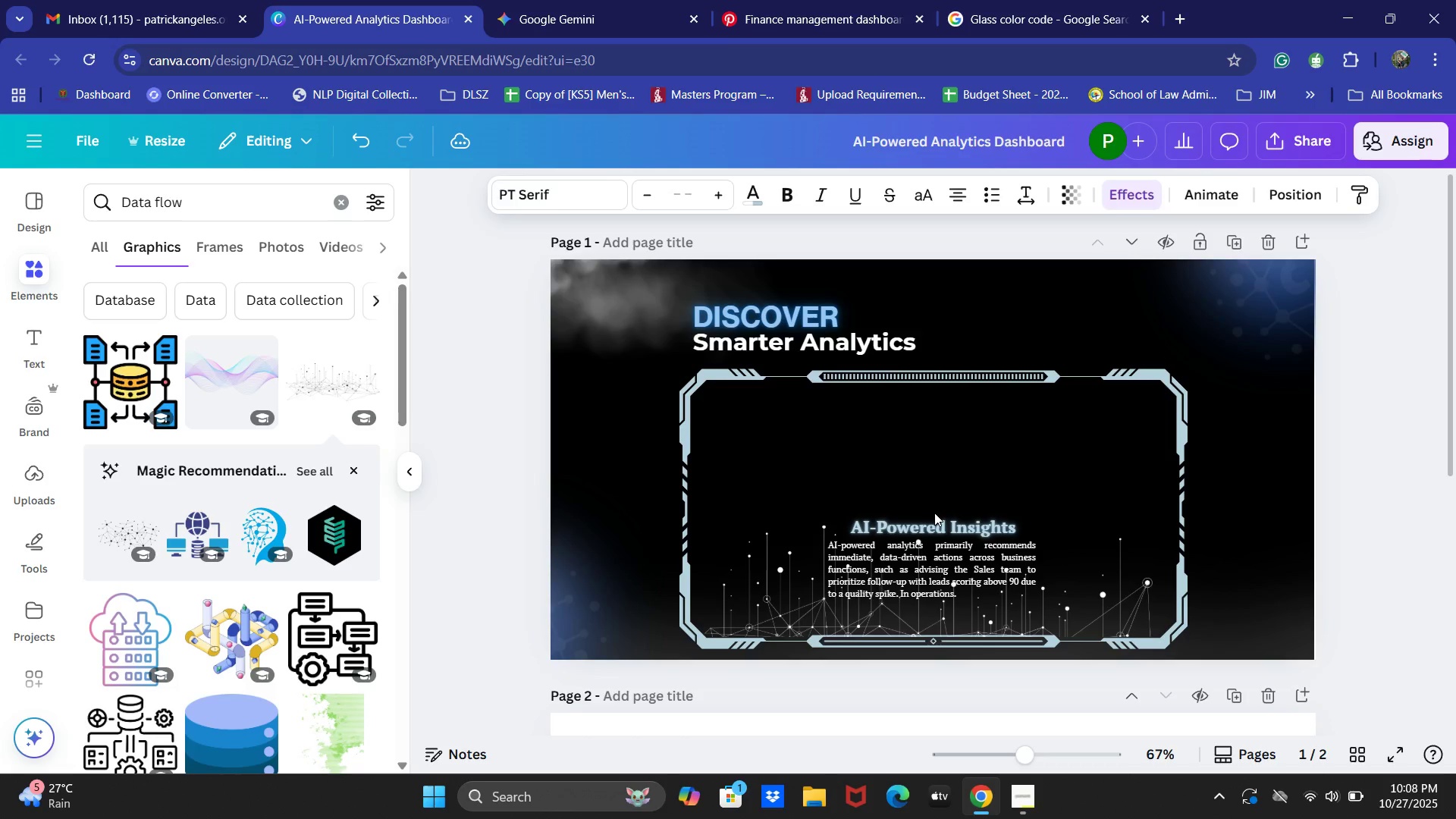 
key(ArrowDown)
 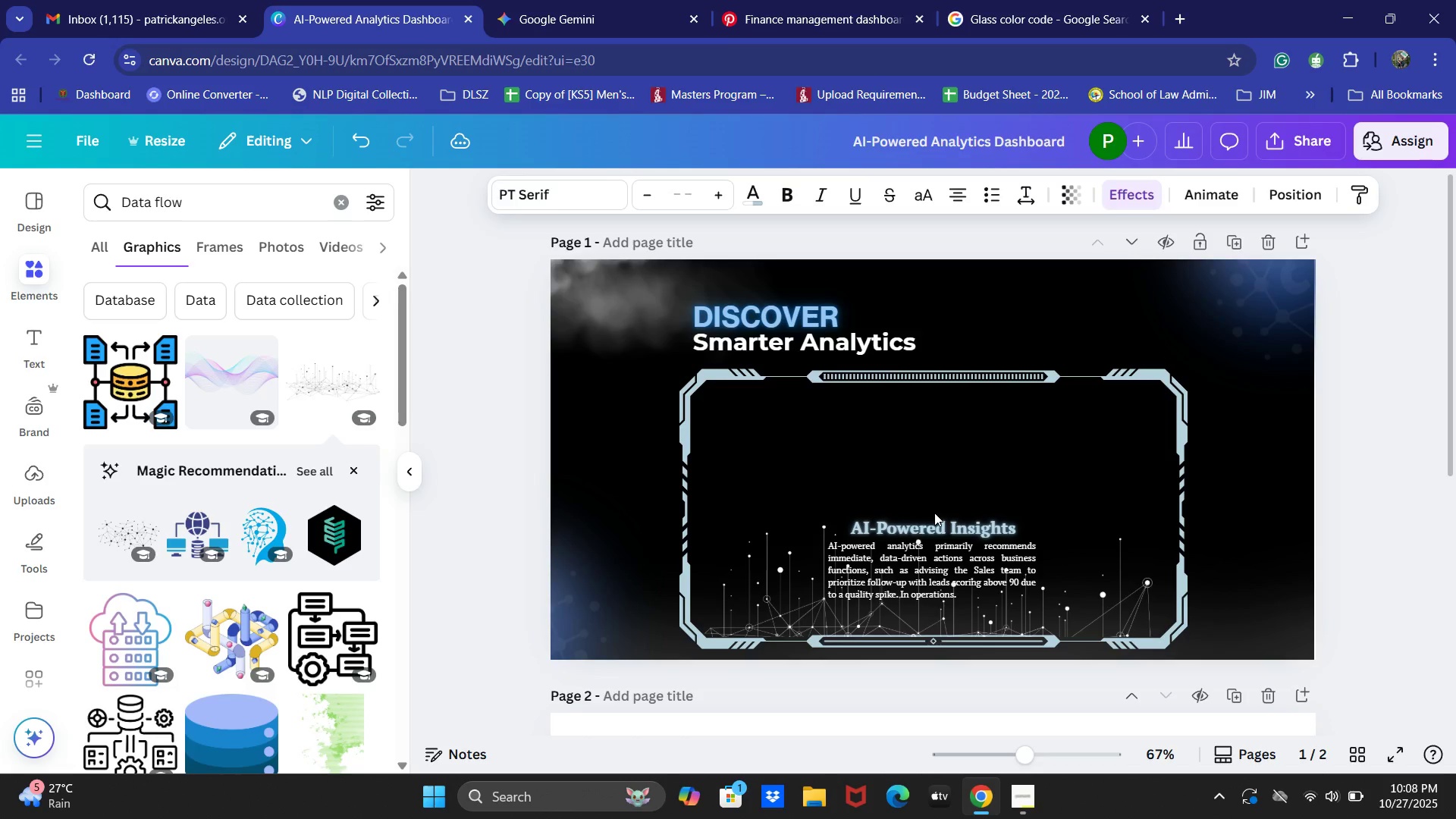 
key(ArrowDown)
 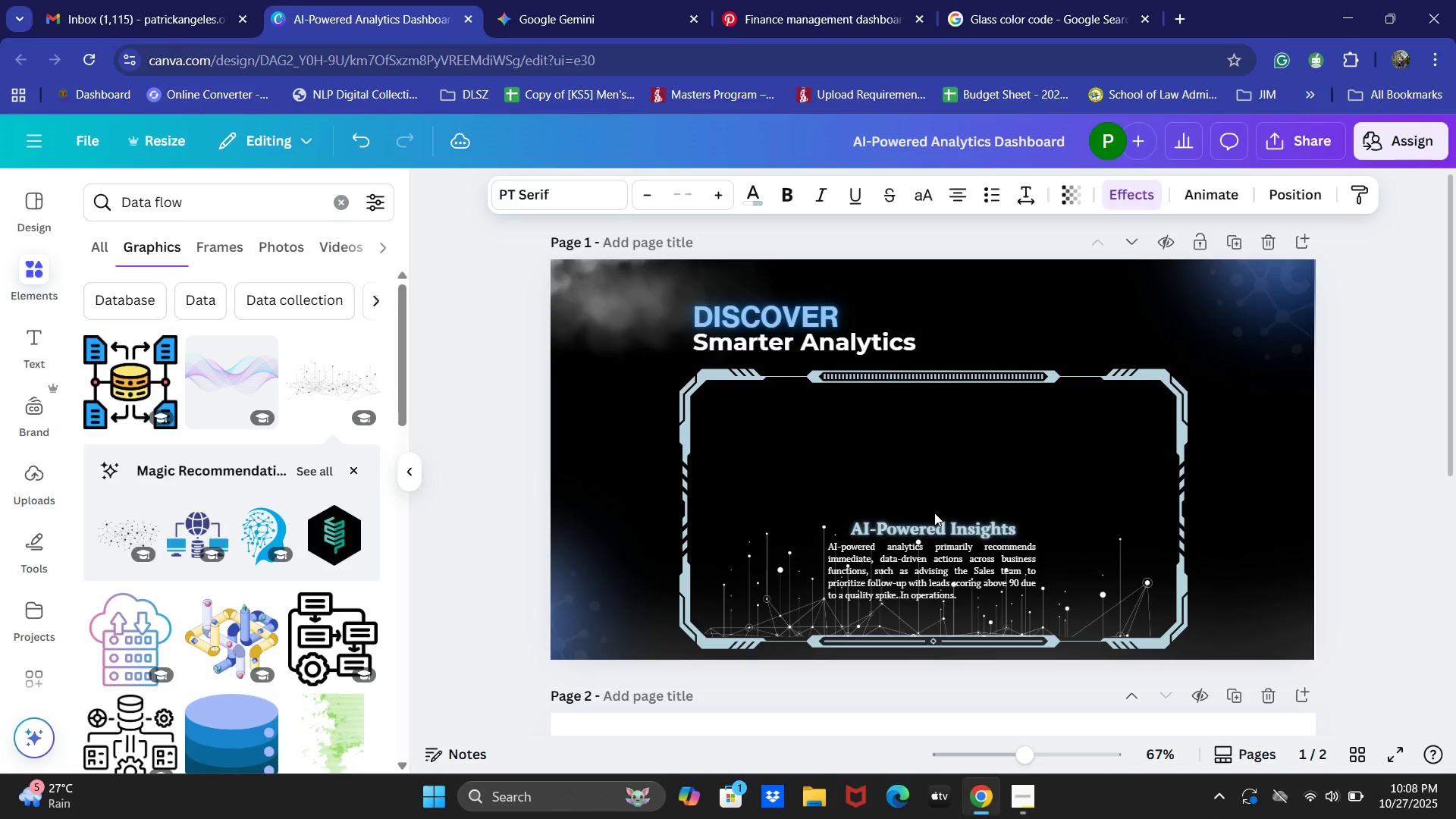 
key(ArrowDown)
 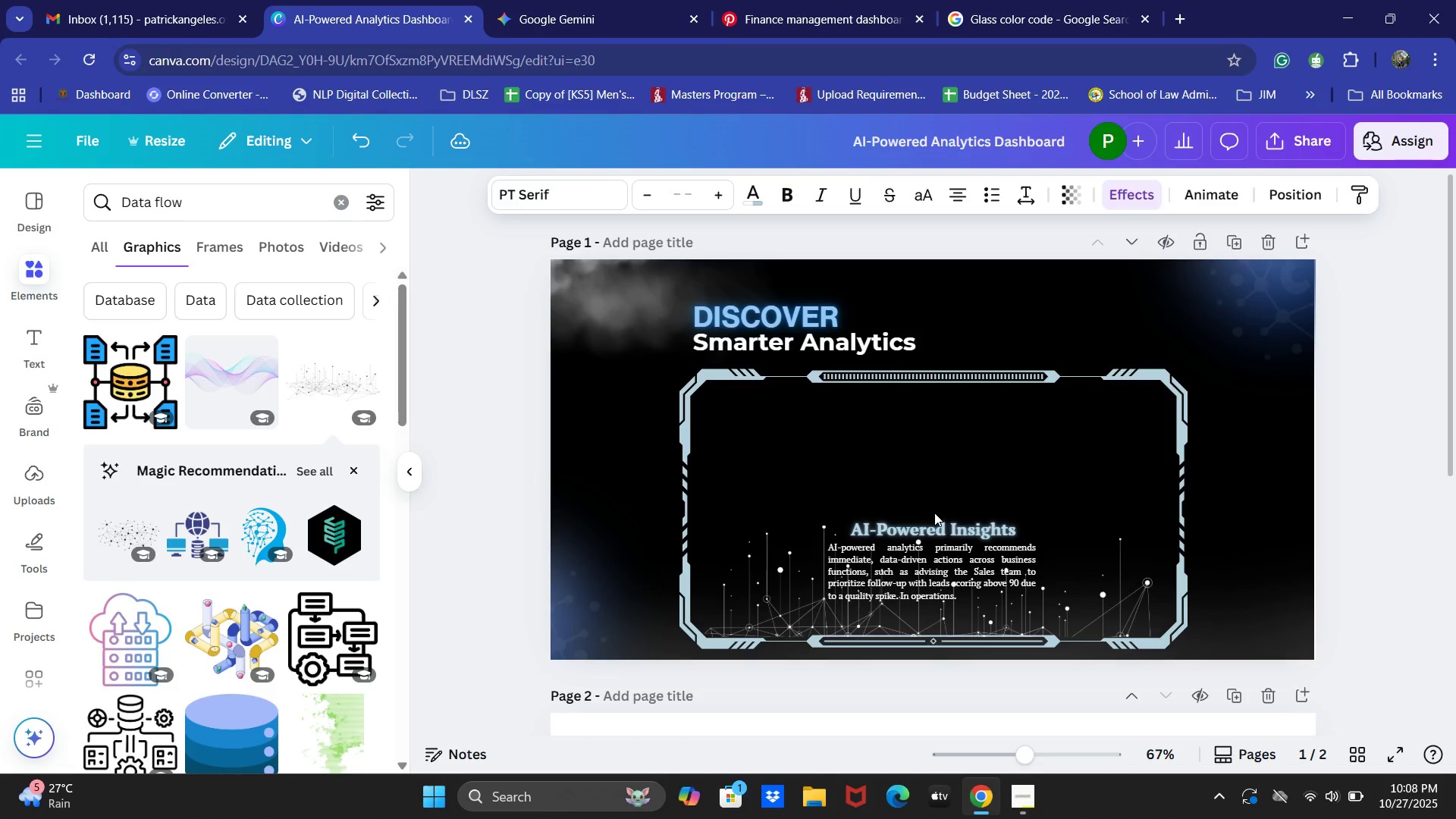 
key(ArrowDown)
 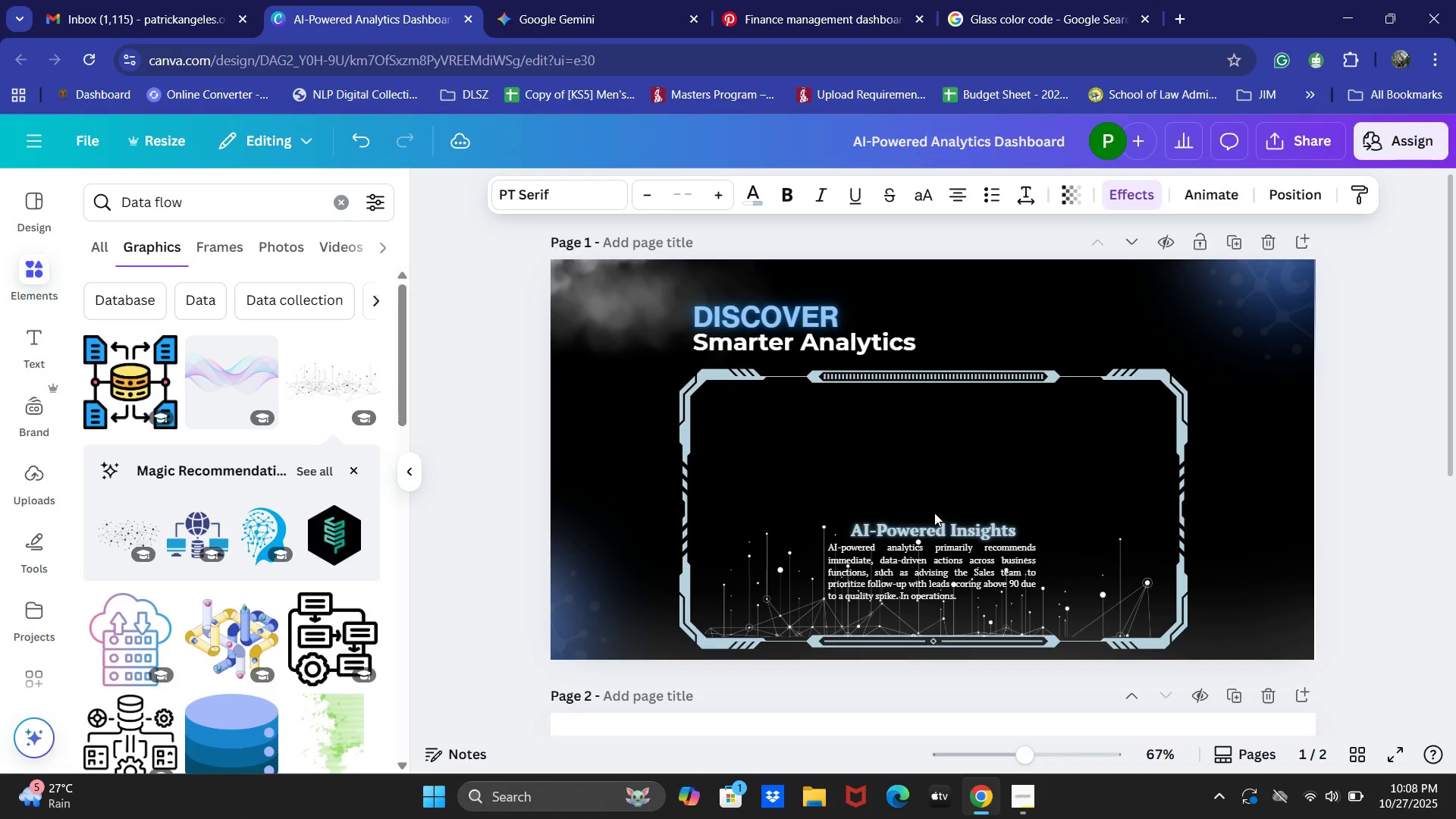 
key(ArrowDown)
 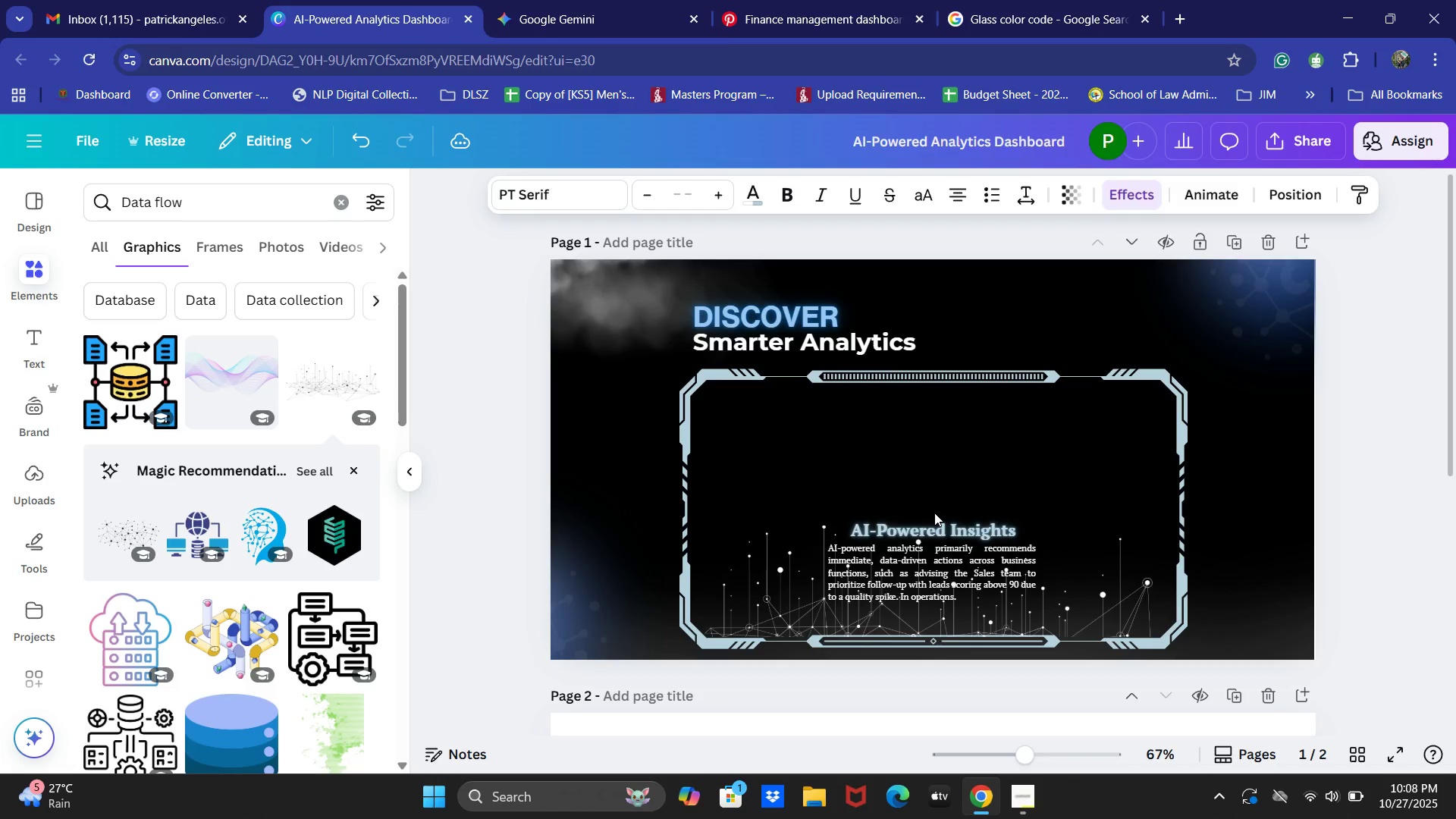 
key(ArrowDown)
 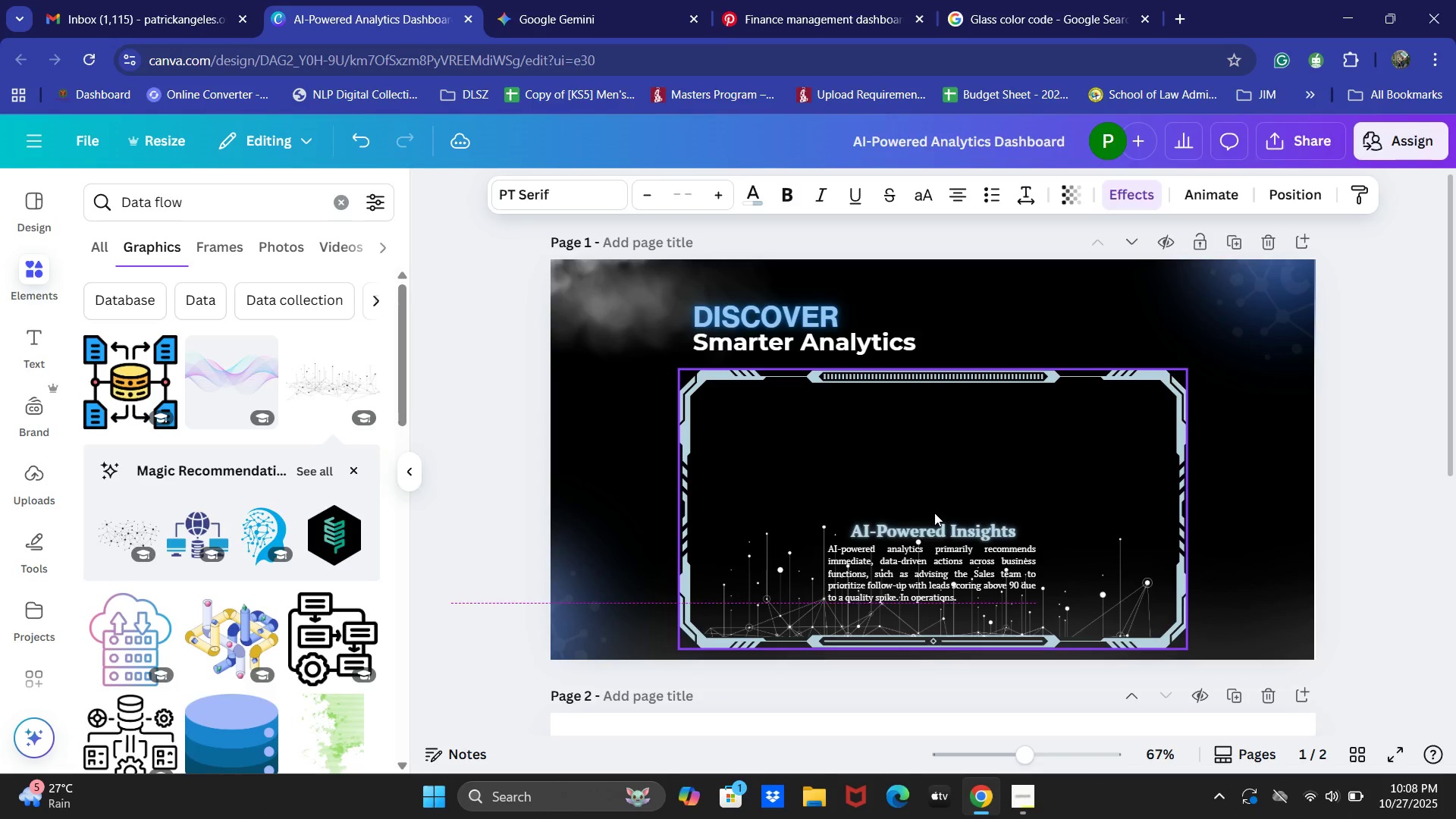 
key(ArrowDown)
 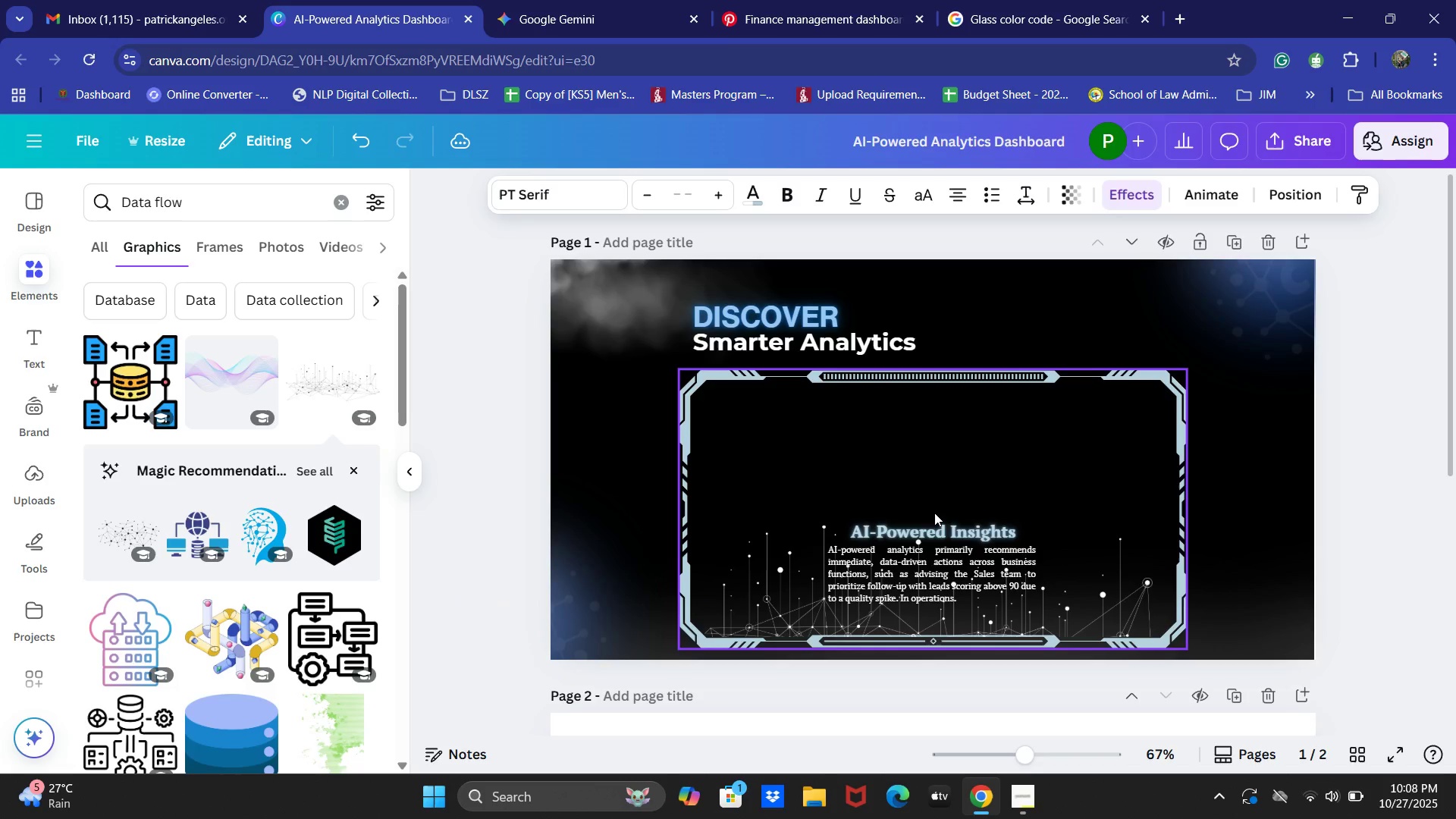 
key(ArrowDown)
 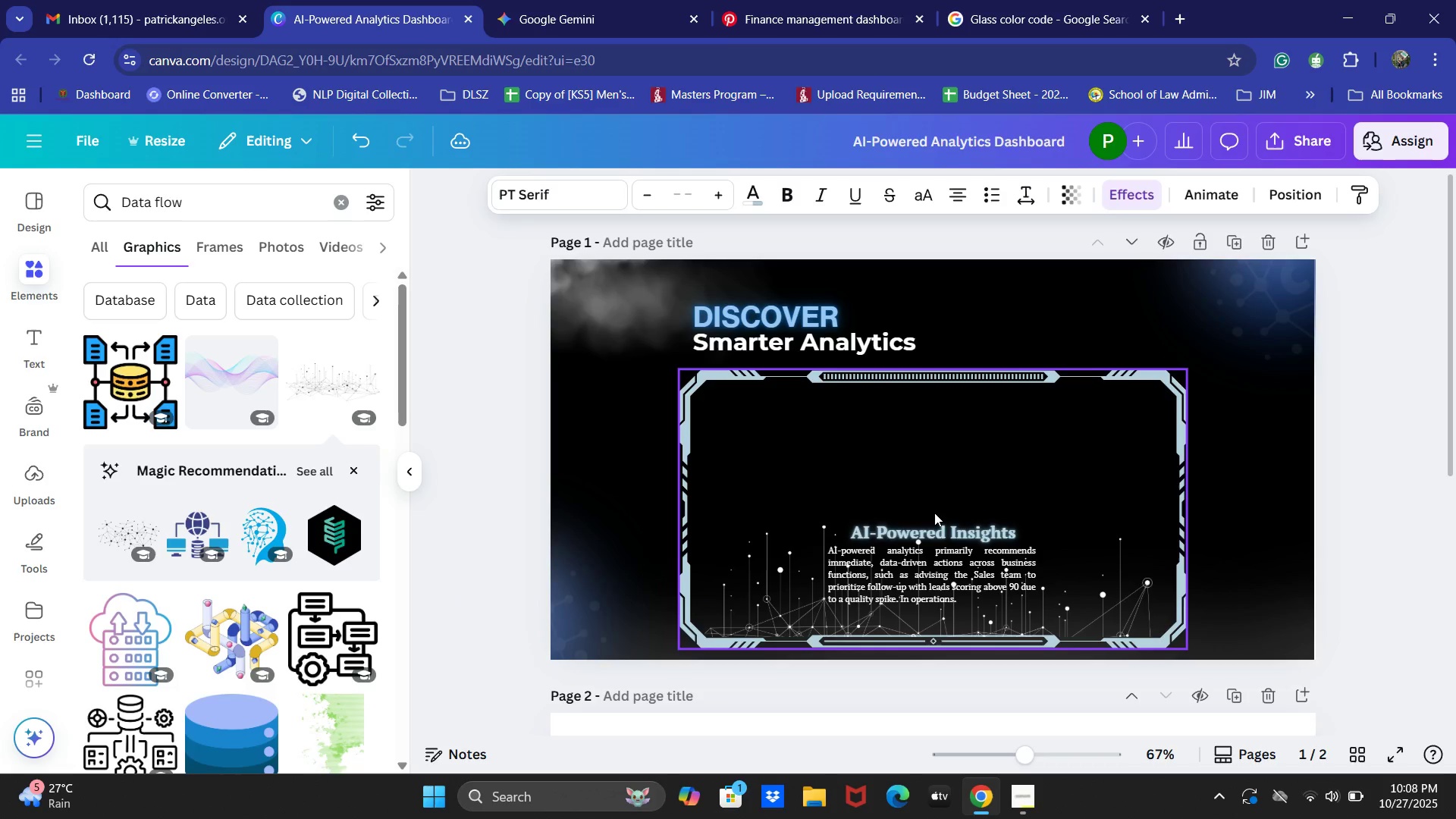 
key(ArrowUp)
 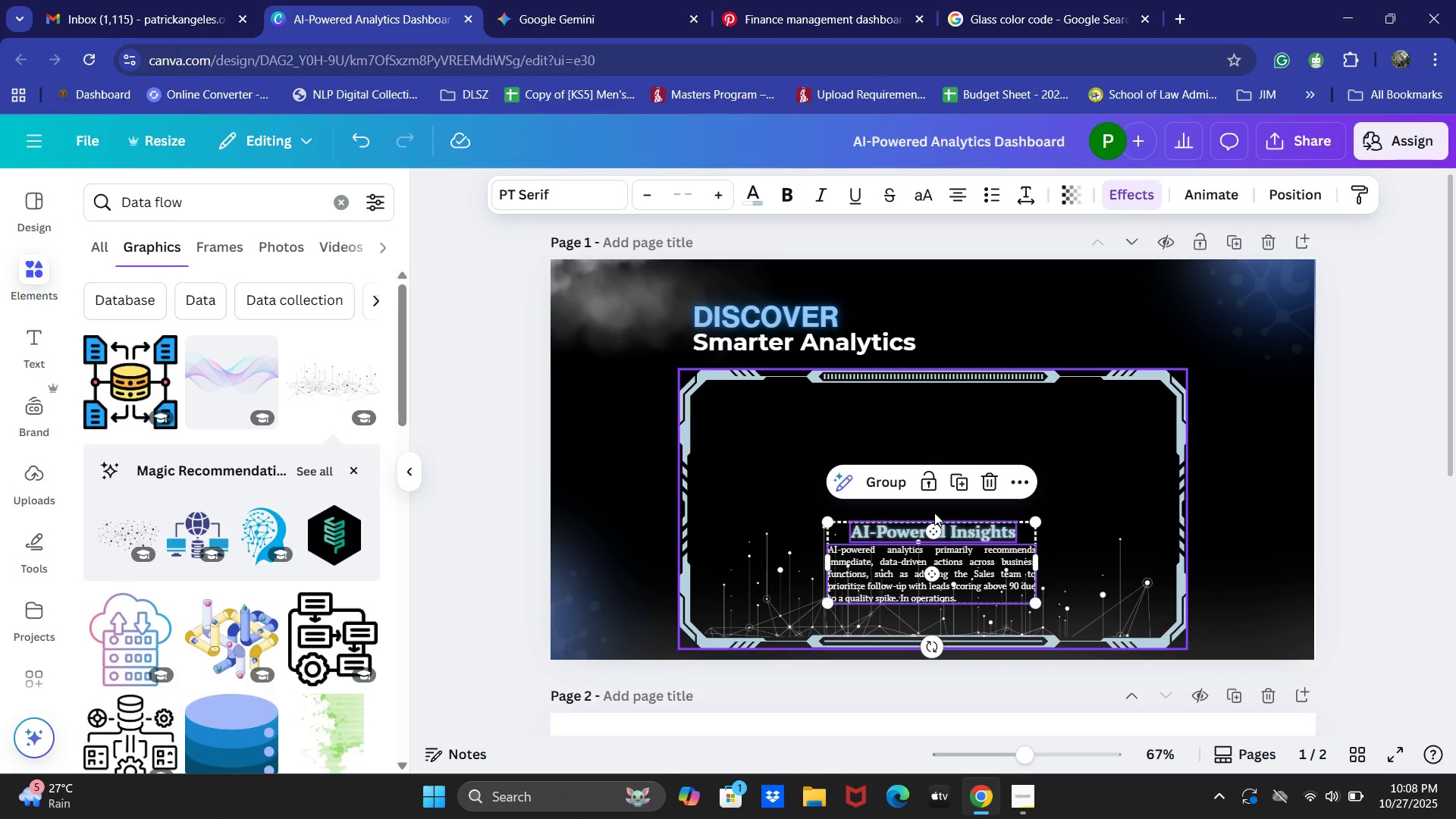 
wait(11.2)
 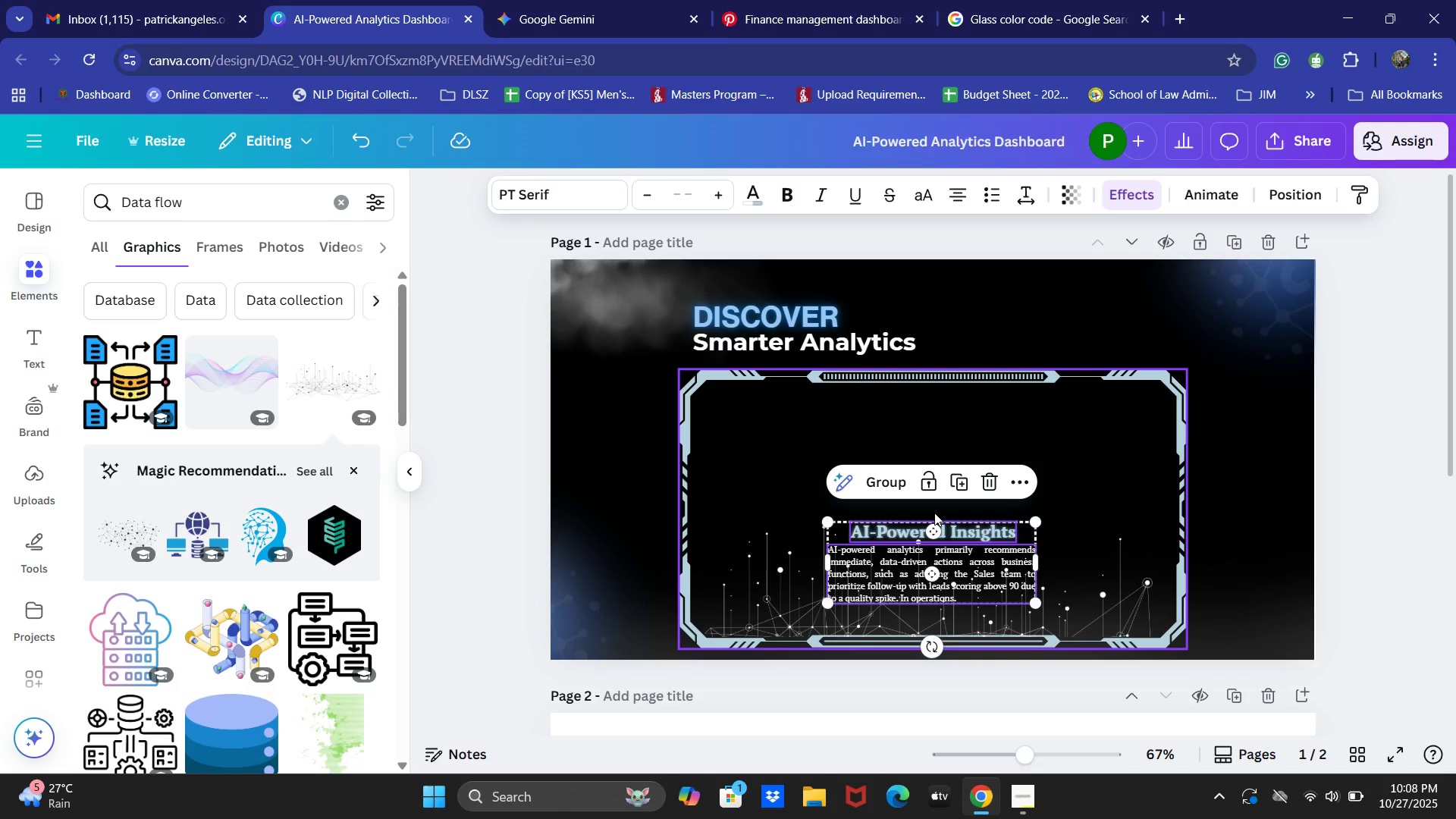 
left_click([780, 621])
 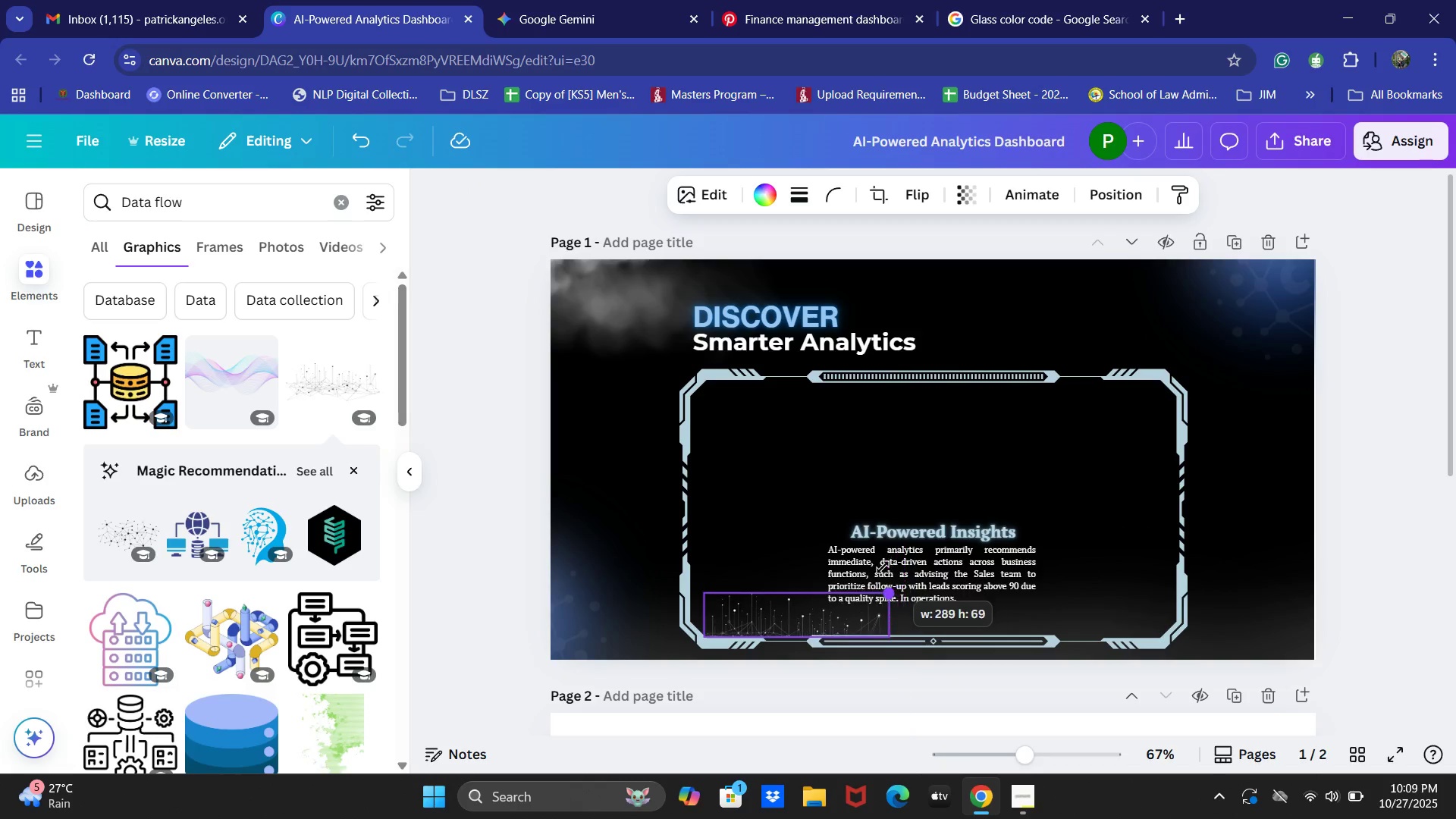 
wait(9.79)
 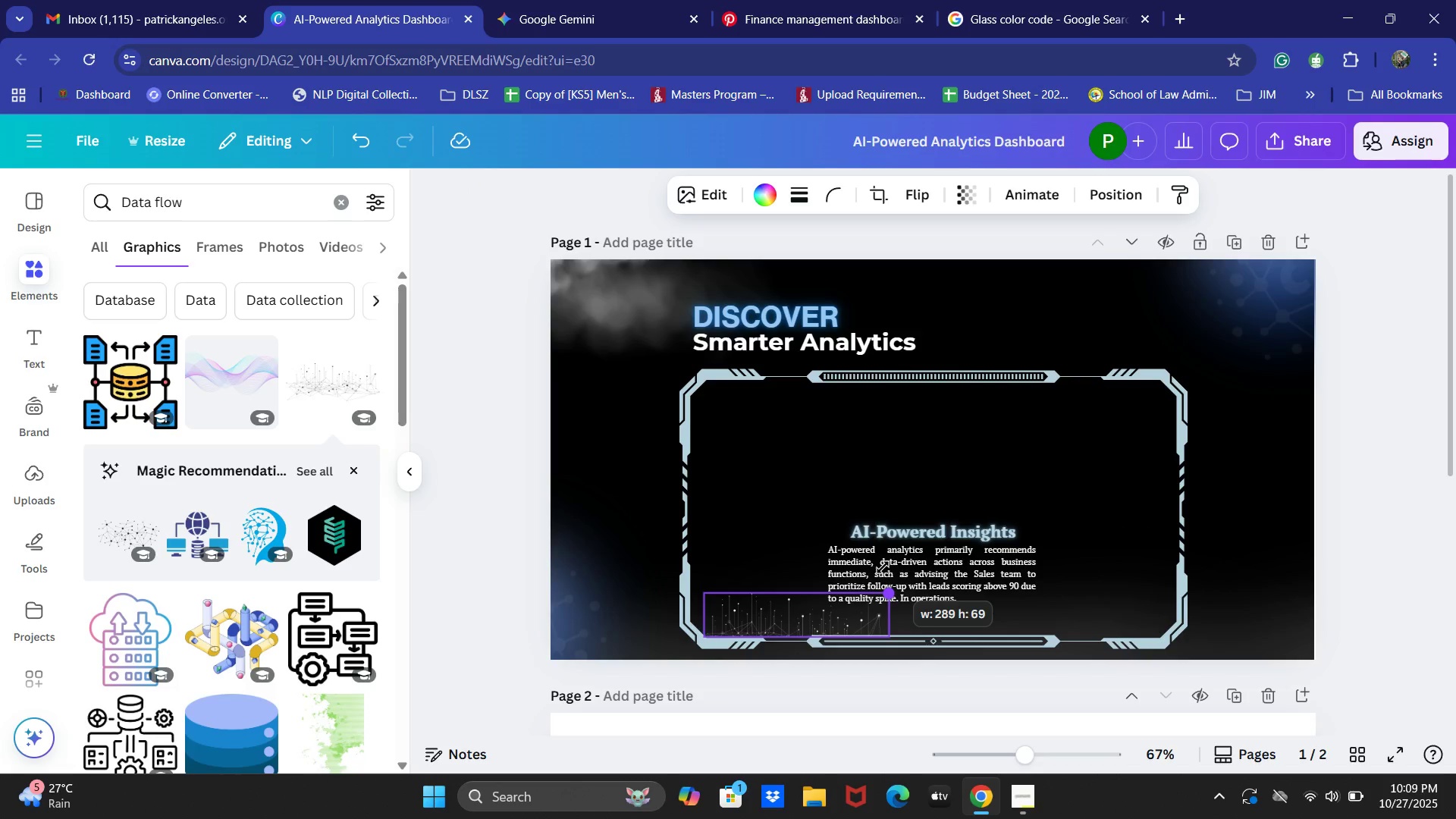 
key(Control+C)
 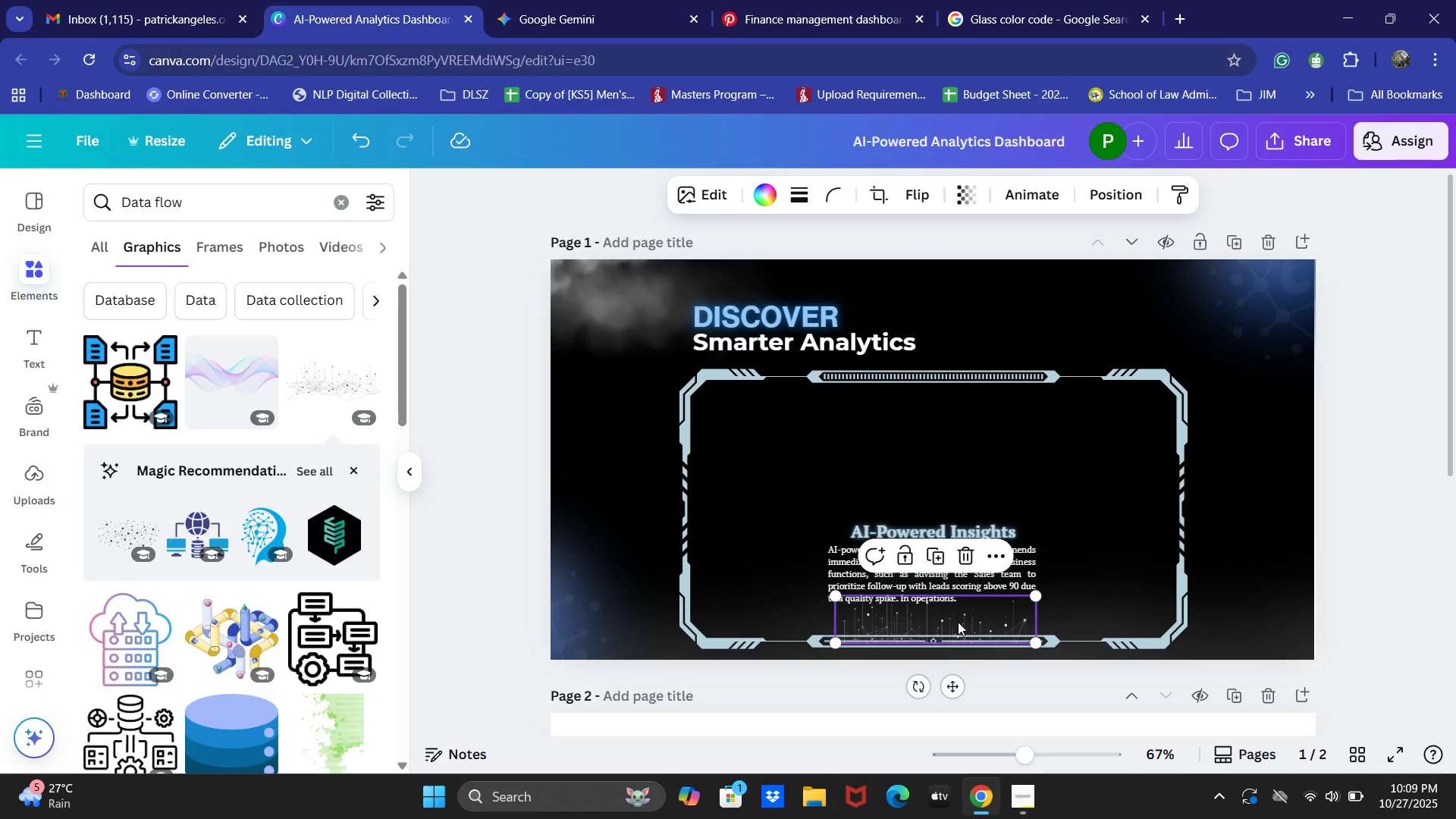 
key(Control+V)
 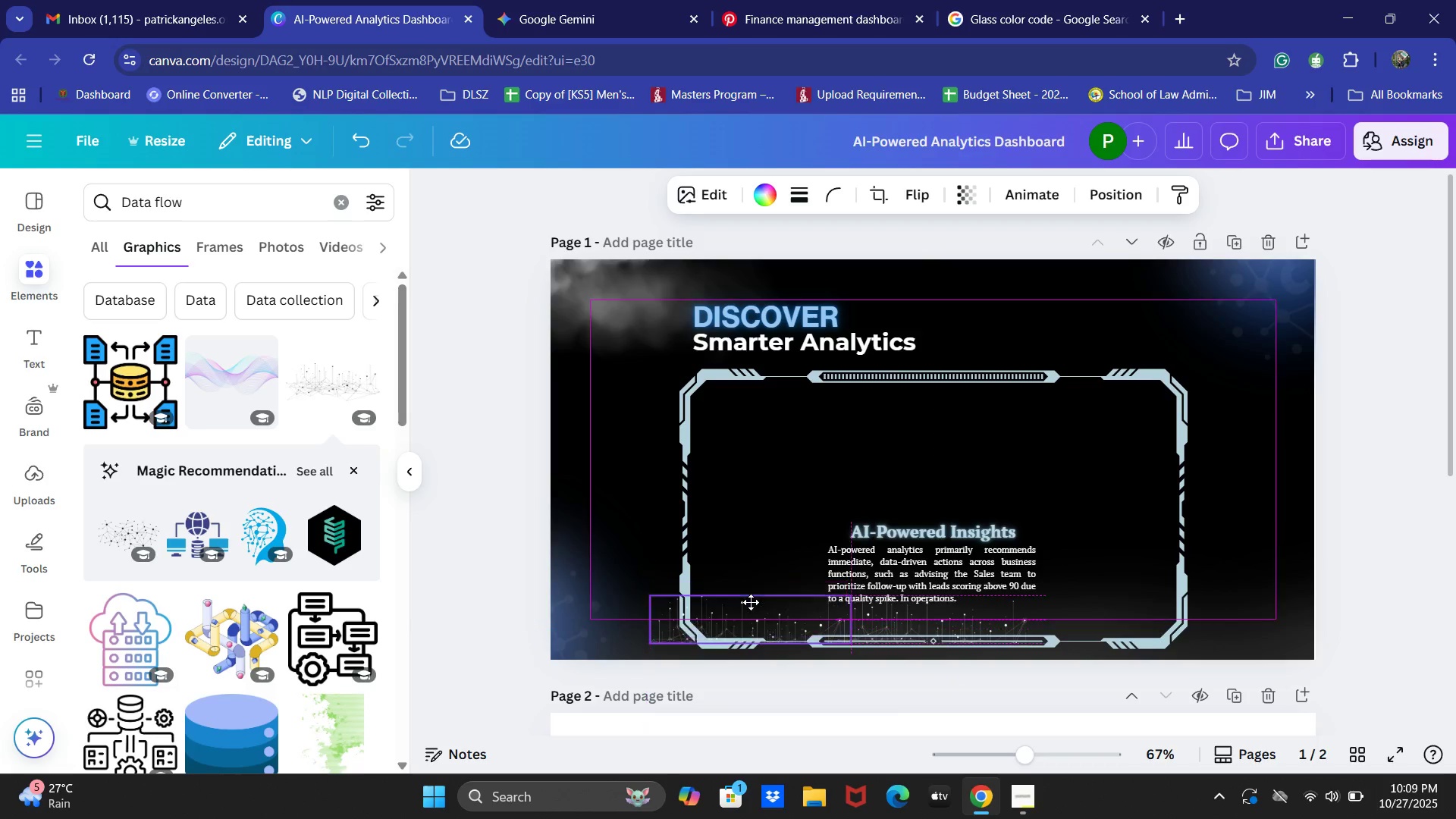 
wait(5.89)
 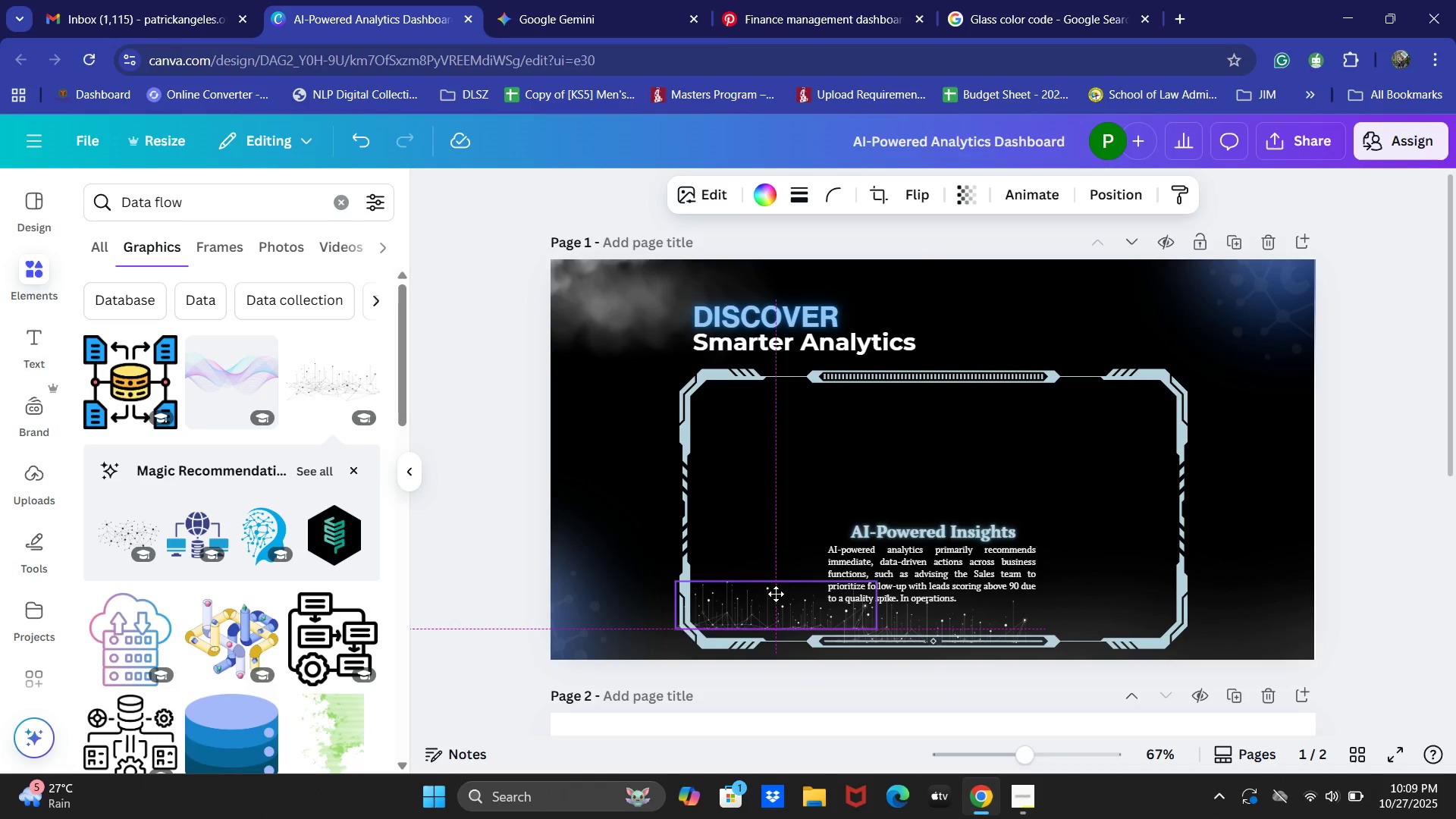 
mouse_move([663, 585])
 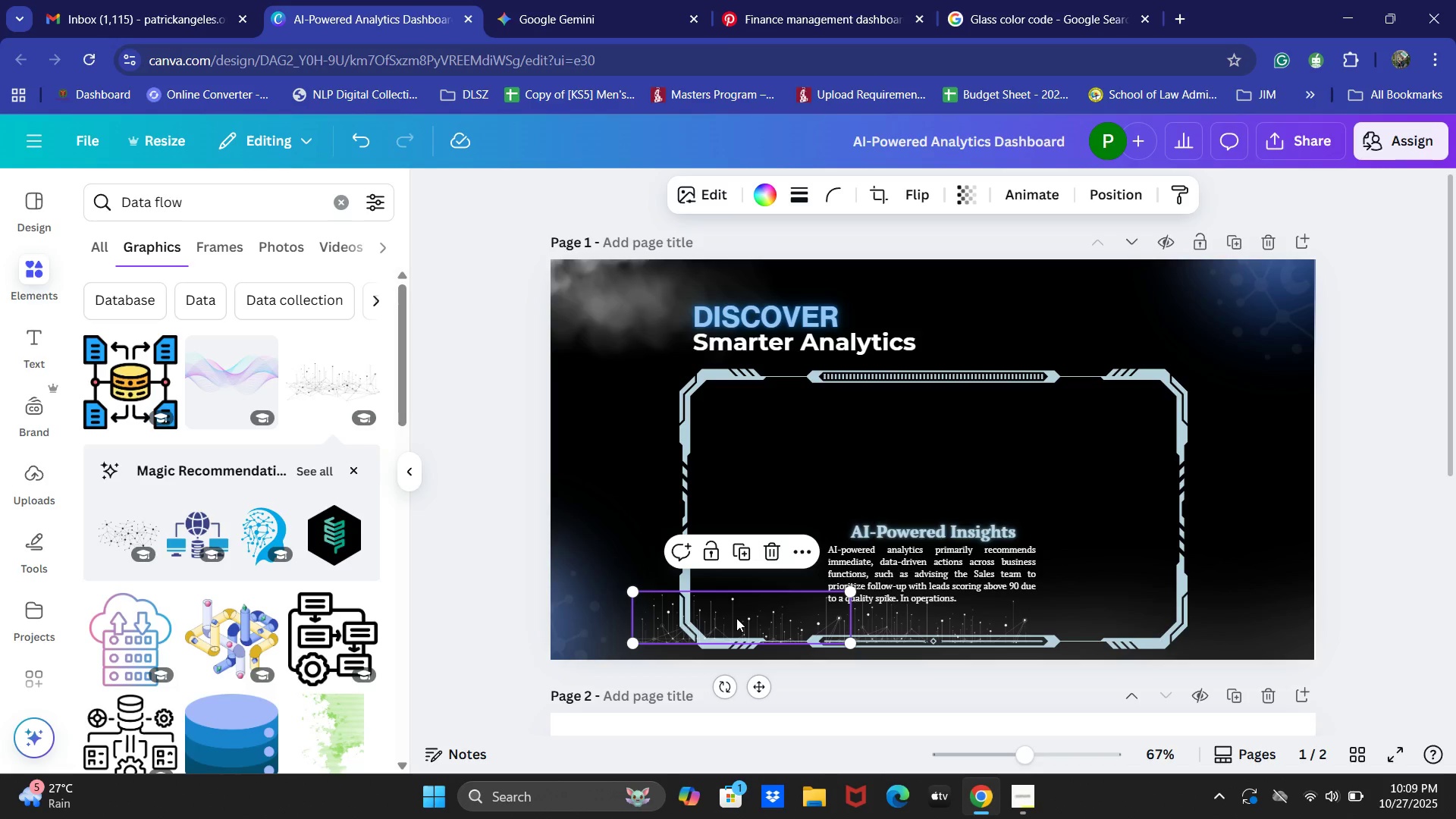 
double_click([737, 618])
 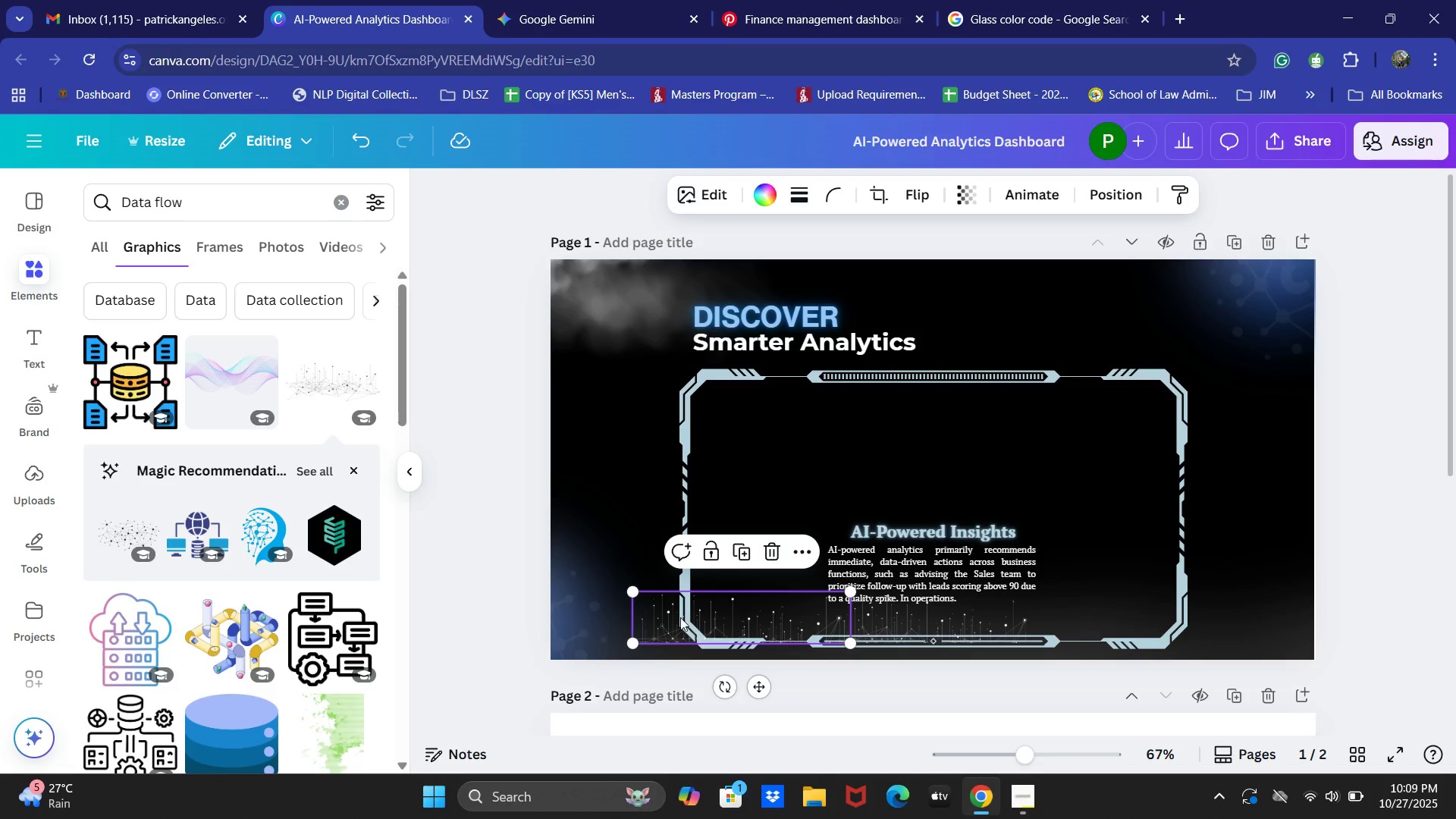 
mouse_move([629, 632])
 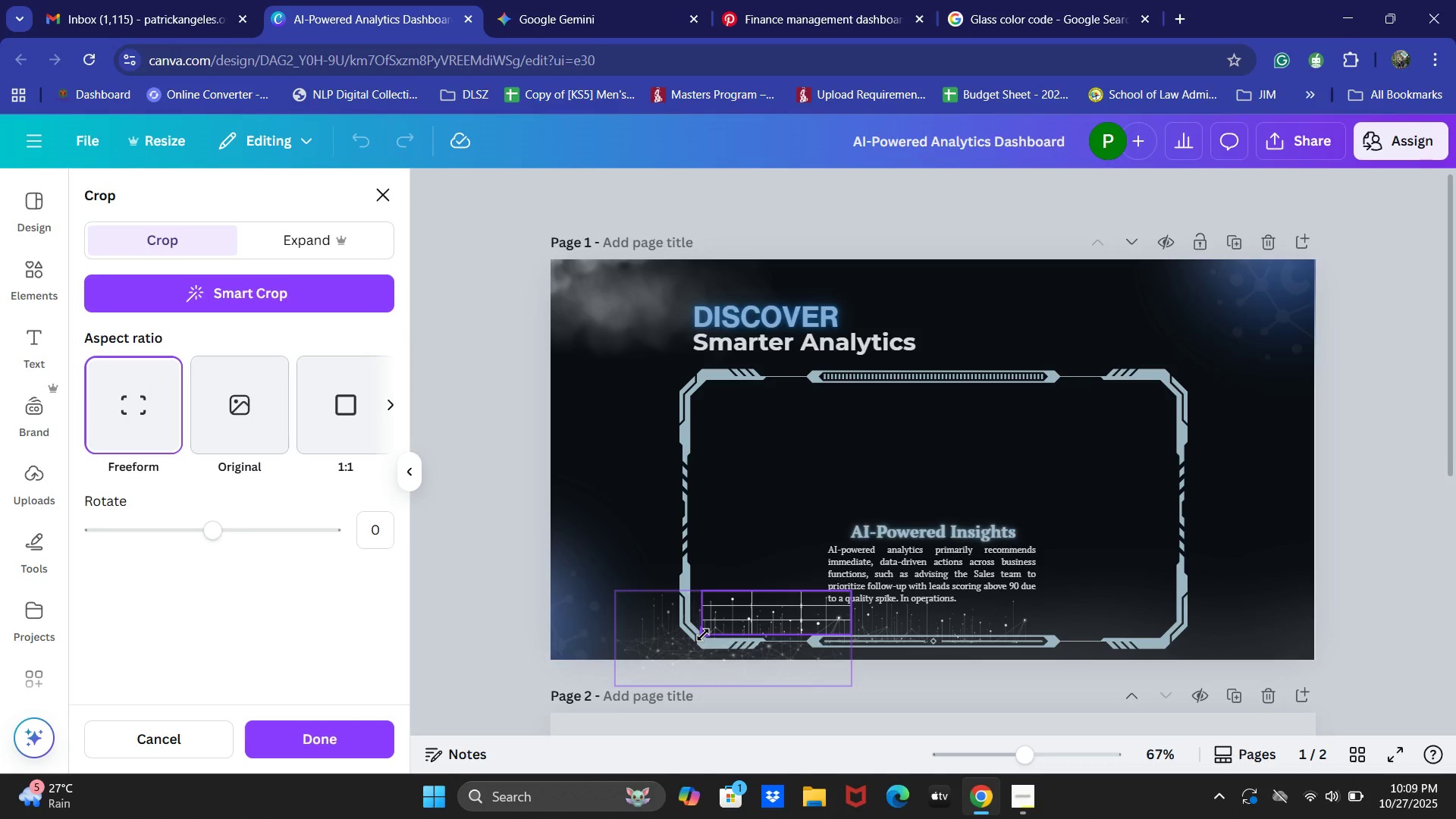 
left_click([558, 608])
 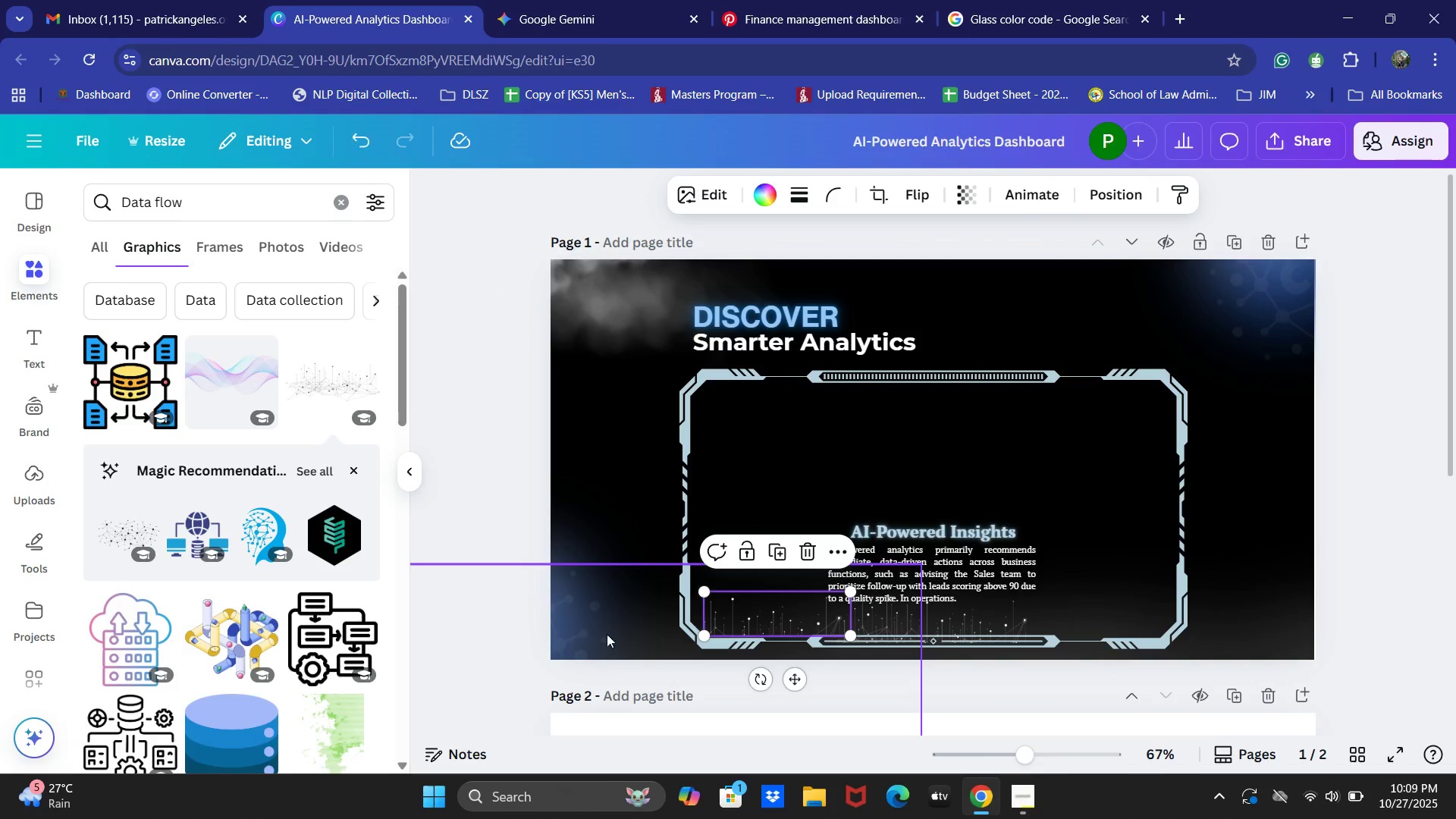 
left_click([815, 632])
 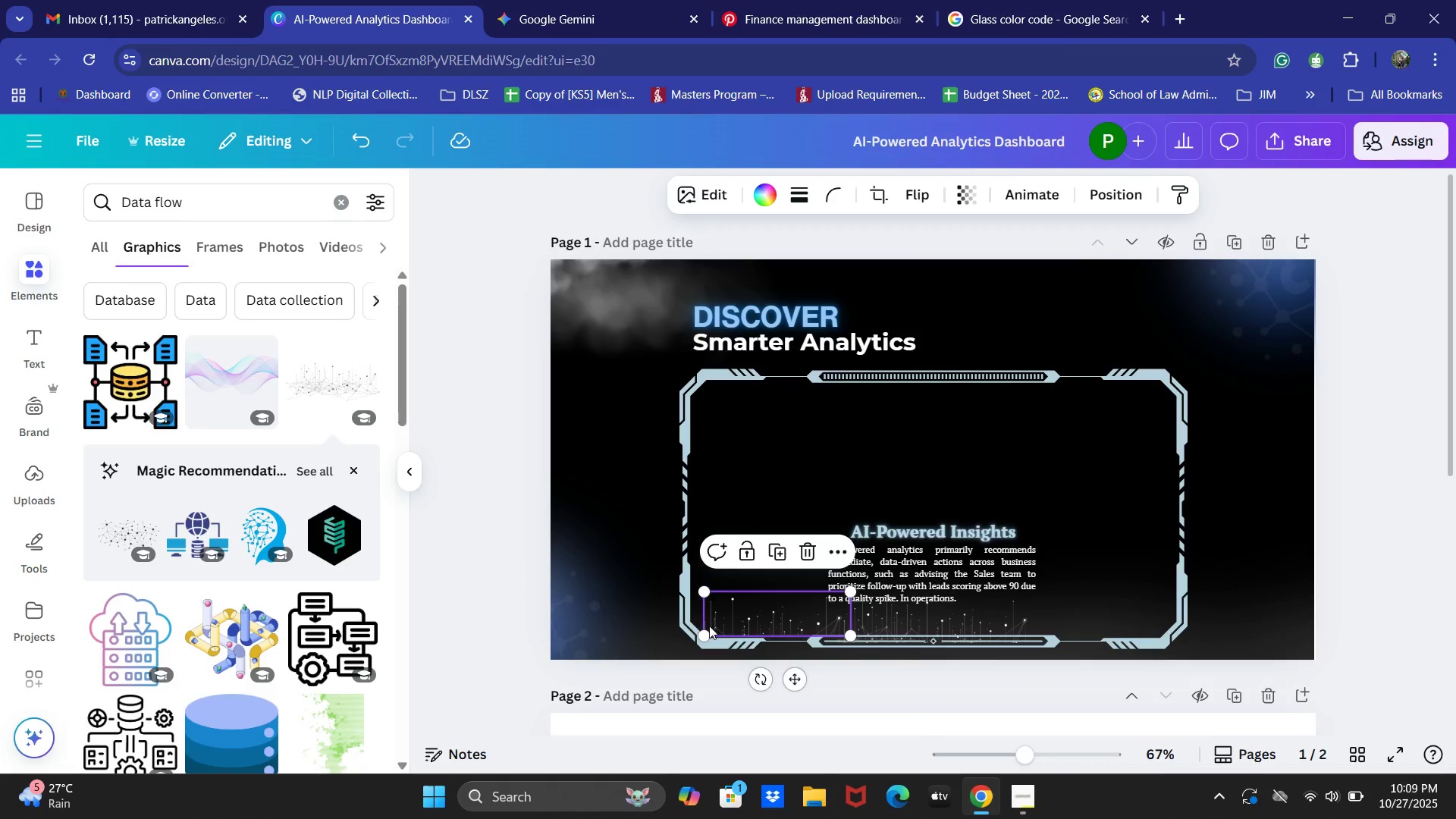 
left_click([469, 580])
 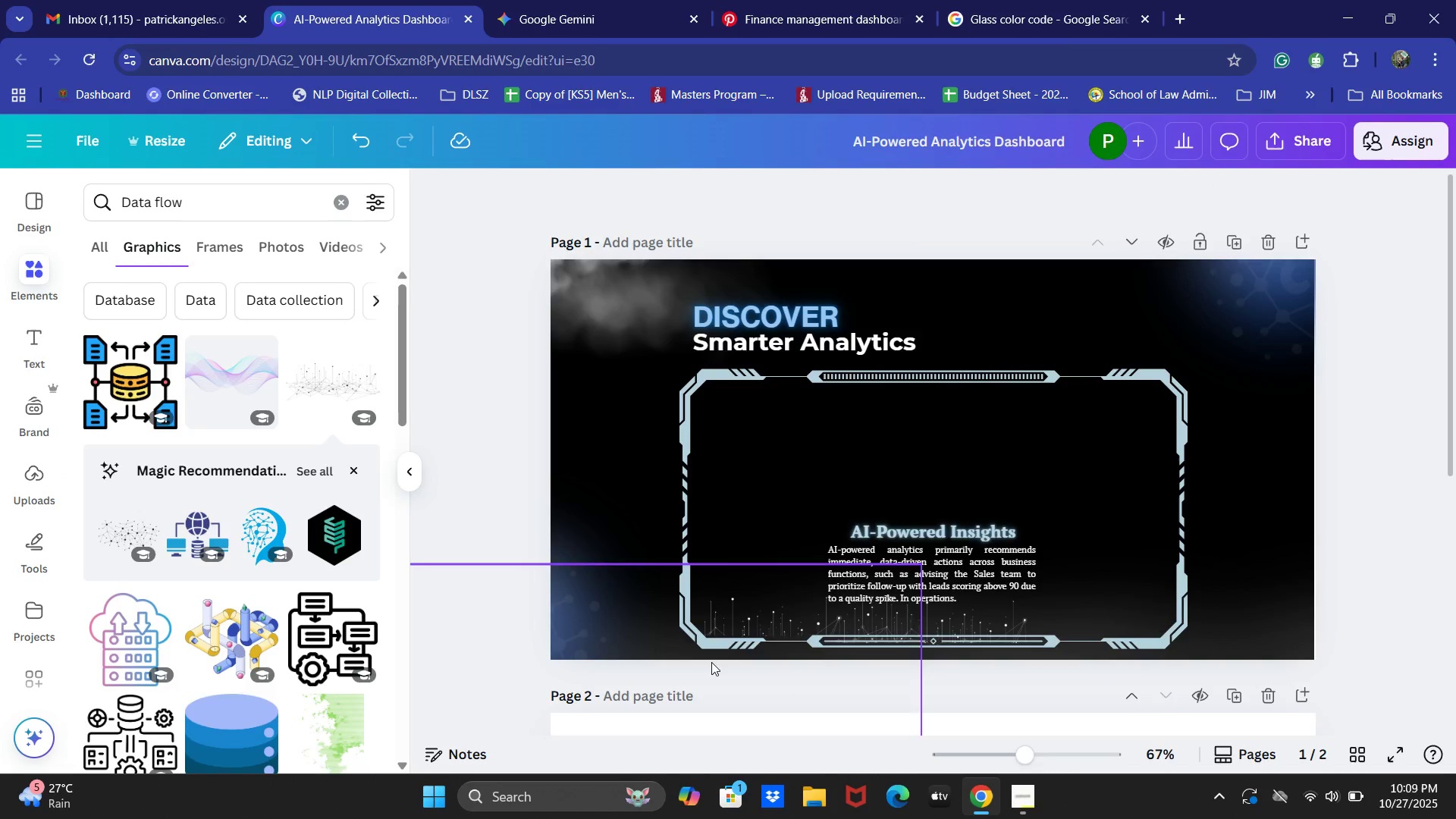 
left_click([812, 623])
 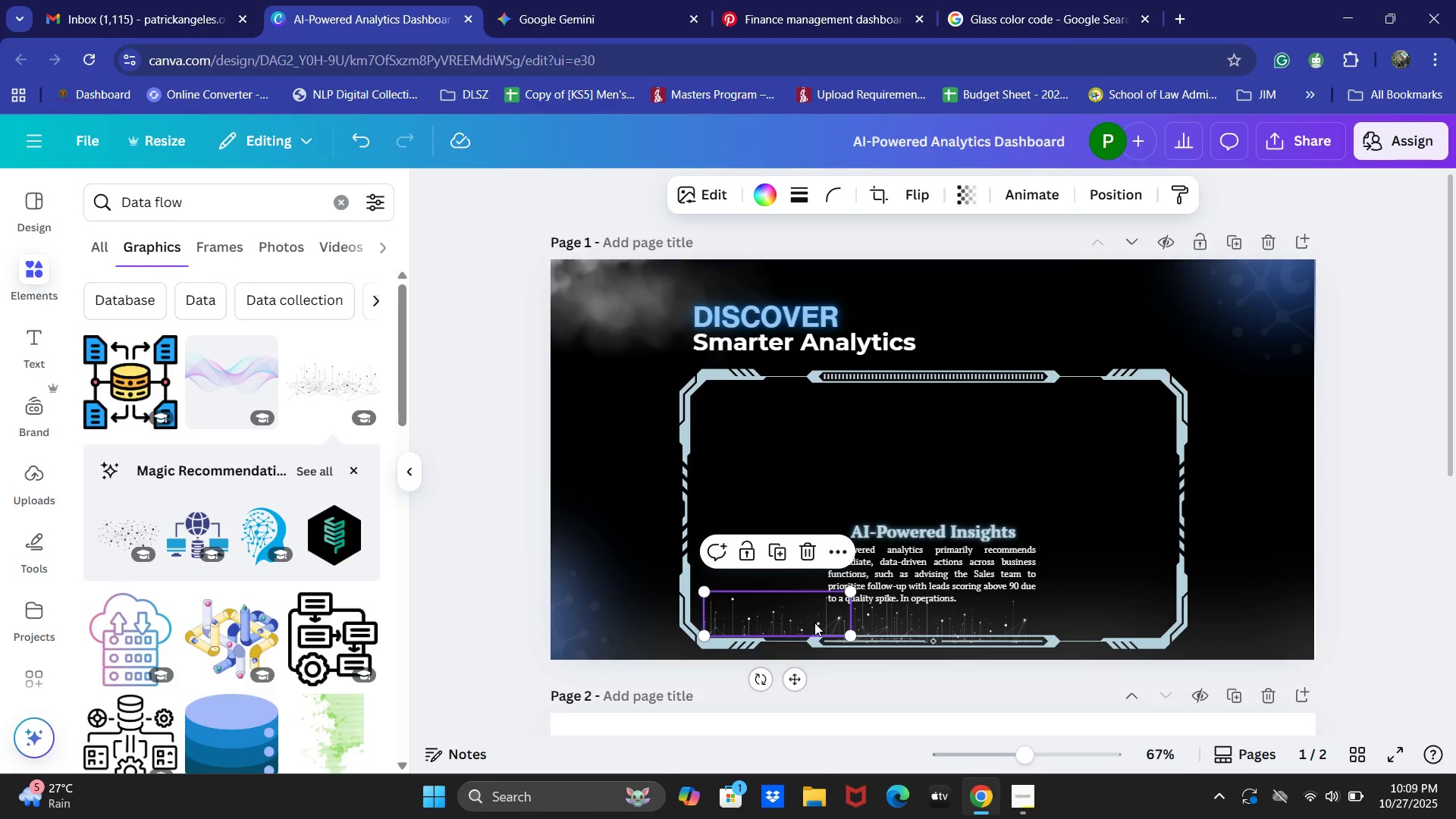 
key(ArrowDown)
 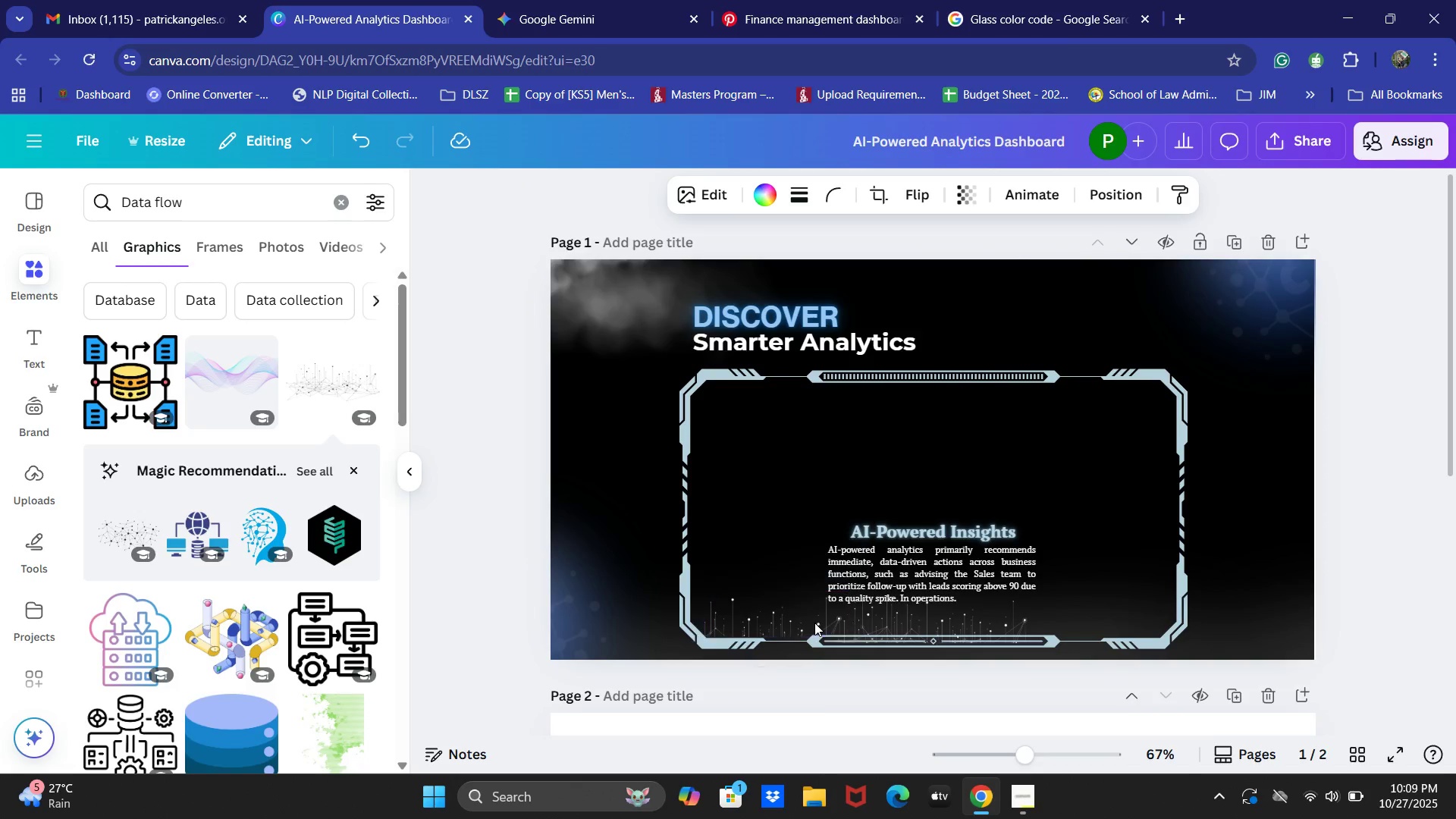 
key(ArrowDown)
 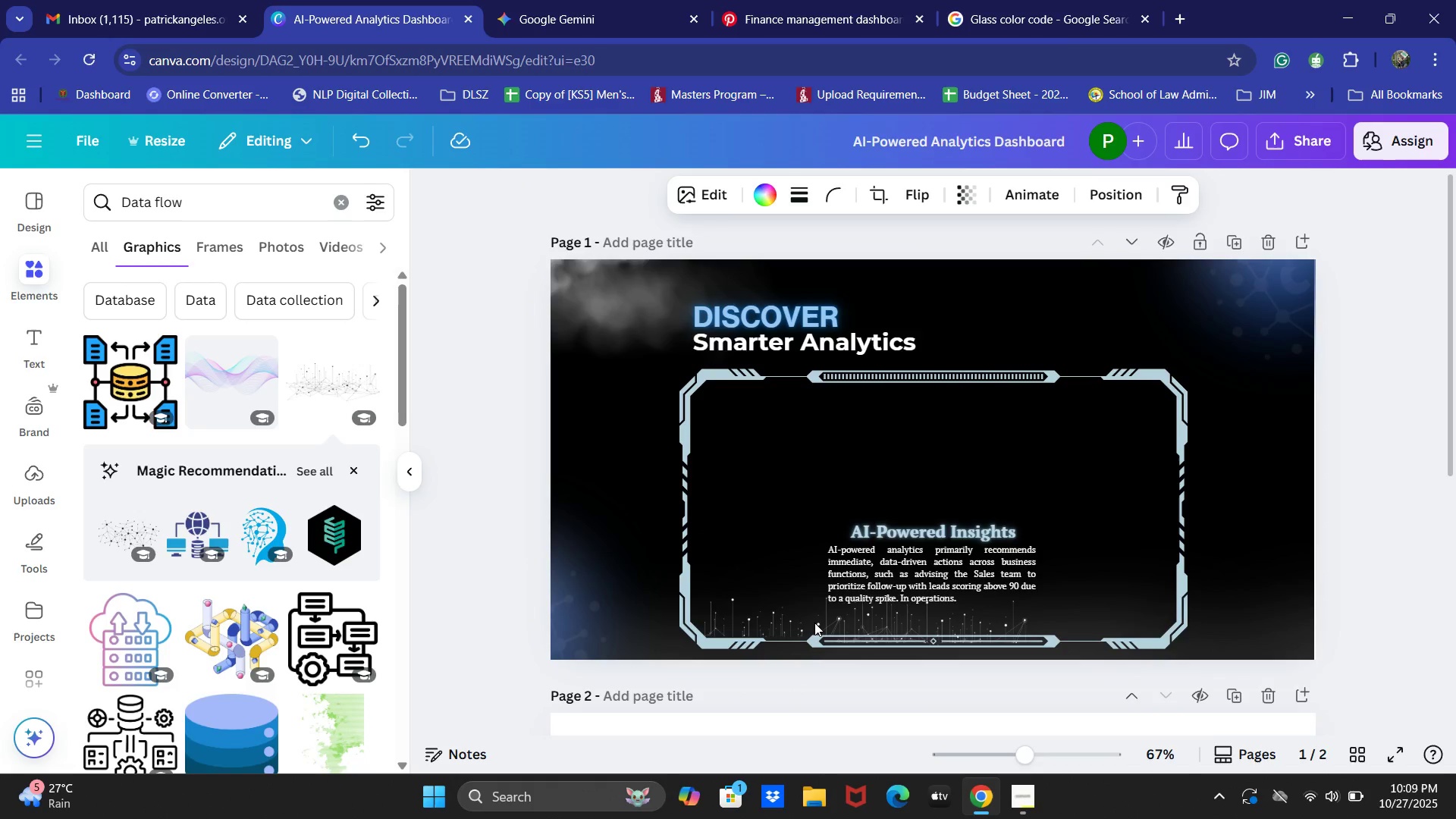 
key(ArrowDown)
 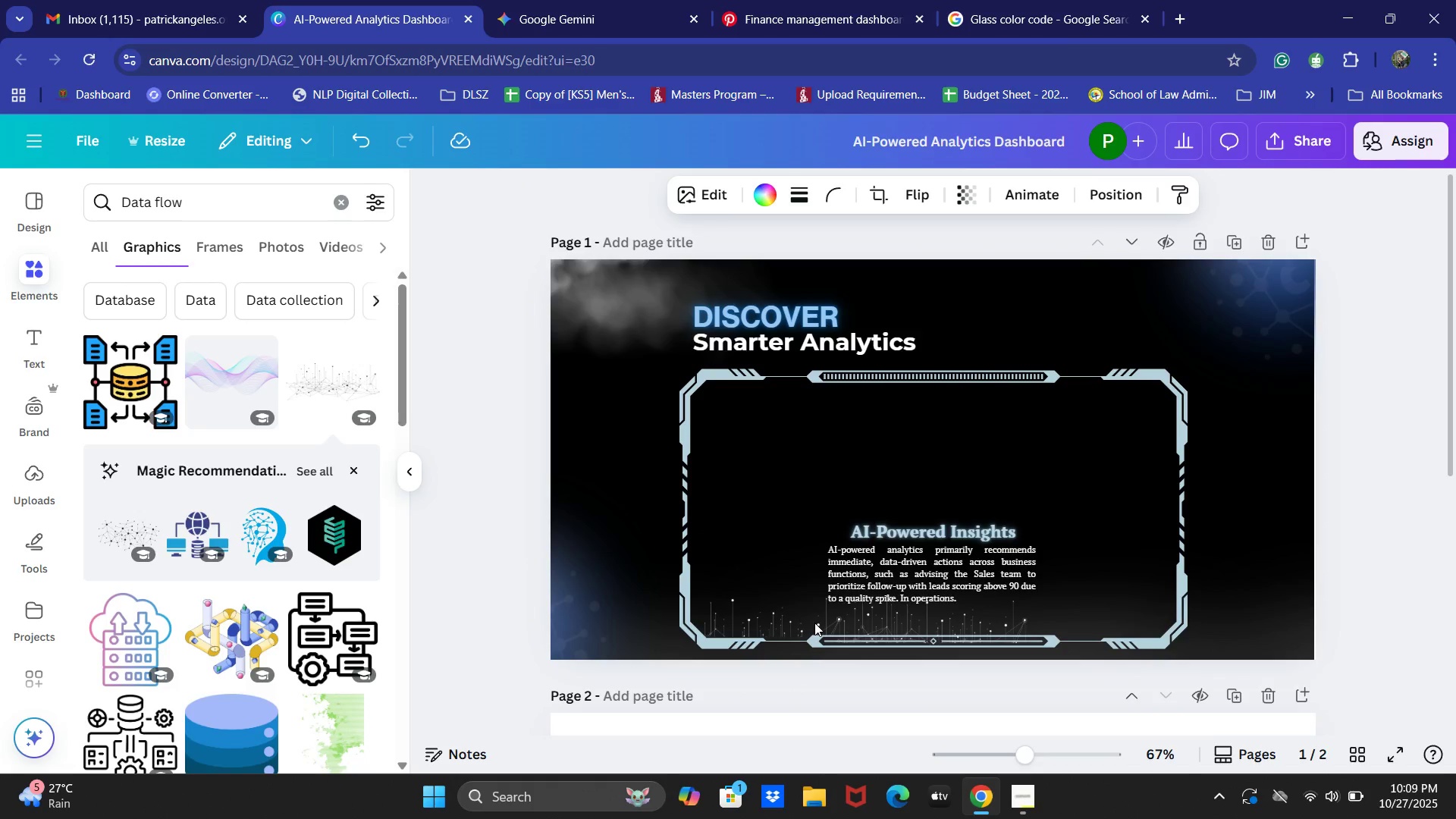 
key(ArrowDown)
 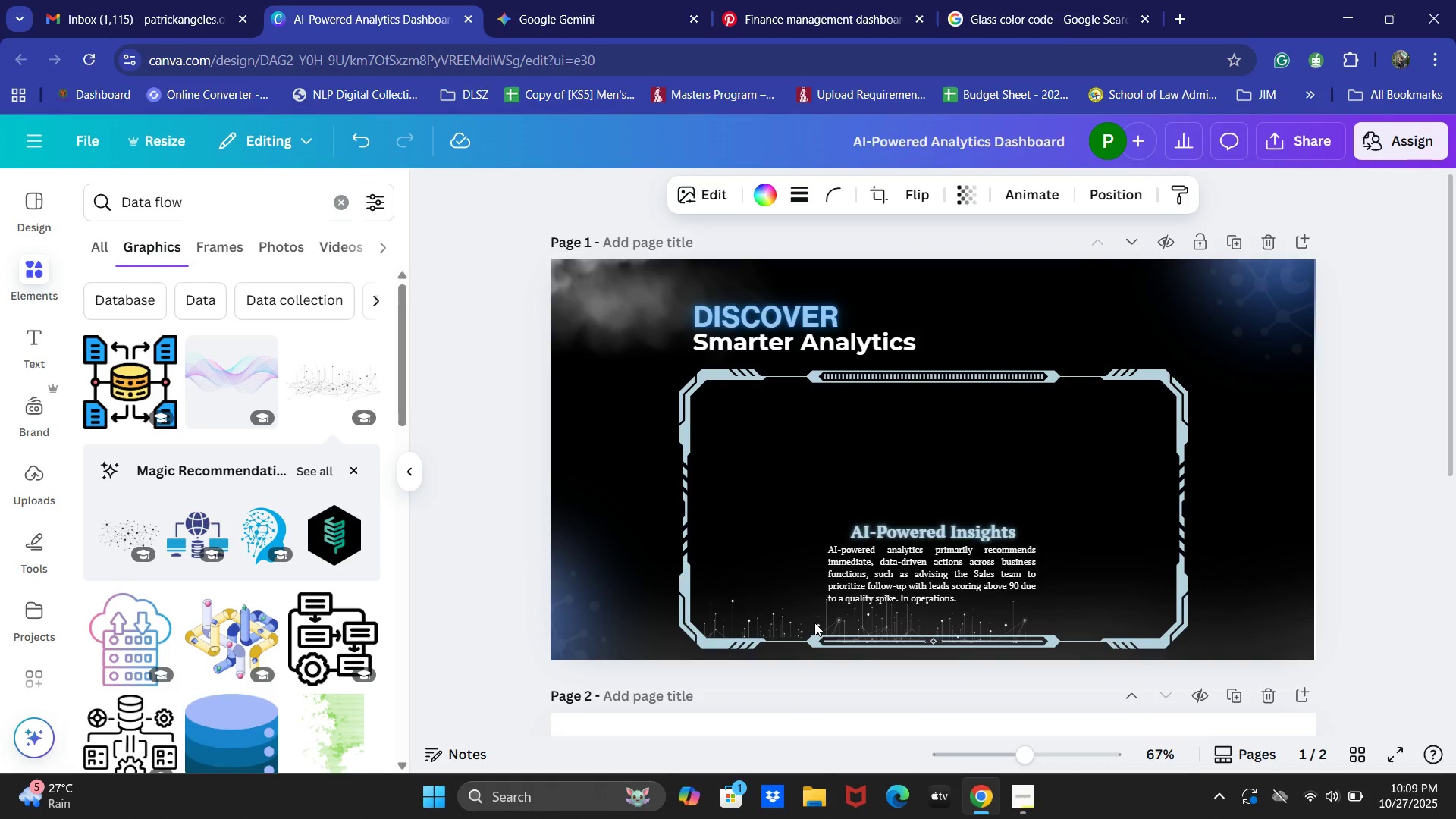 
key(ArrowDown)
 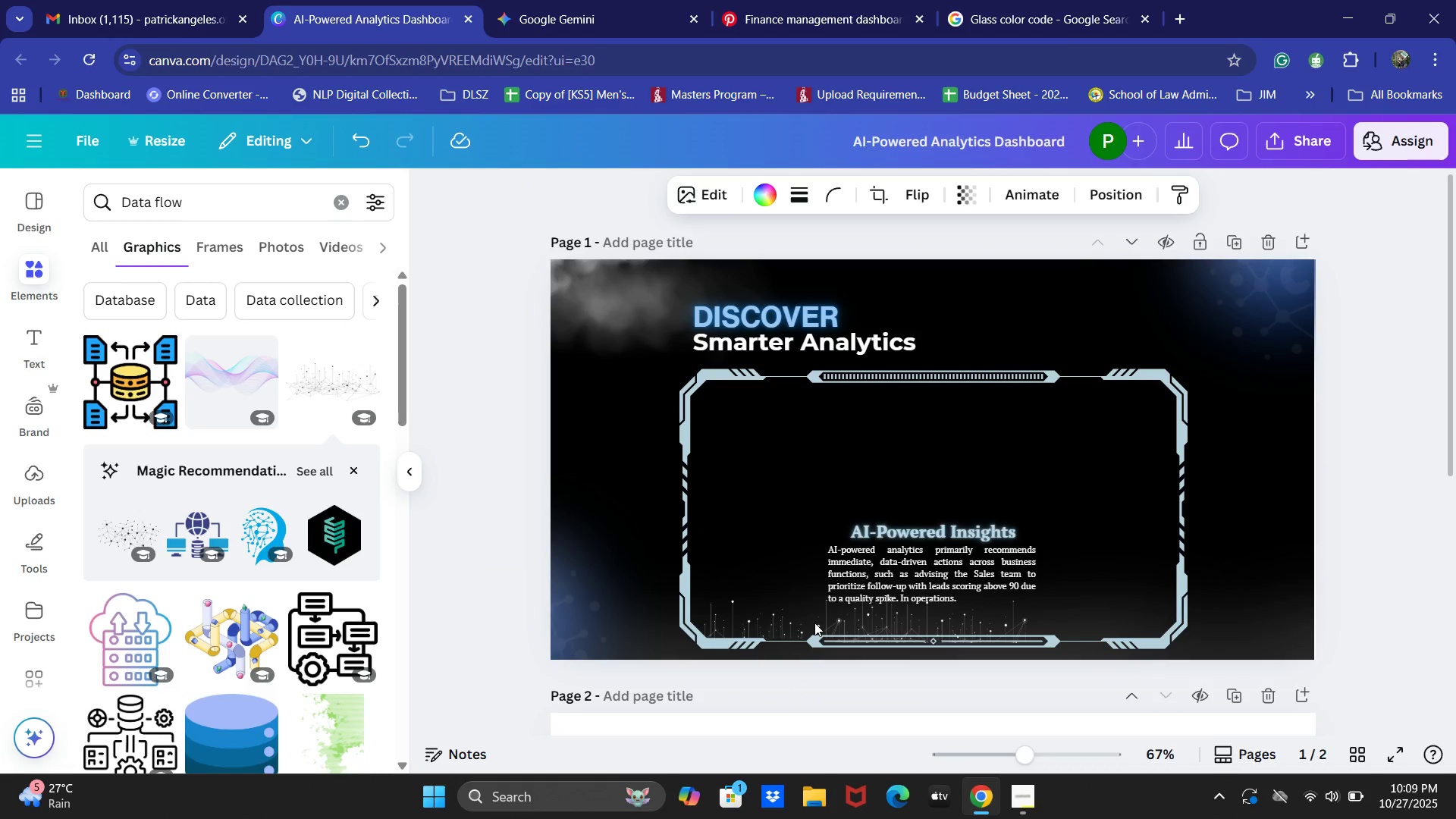 
key(ArrowDown)
 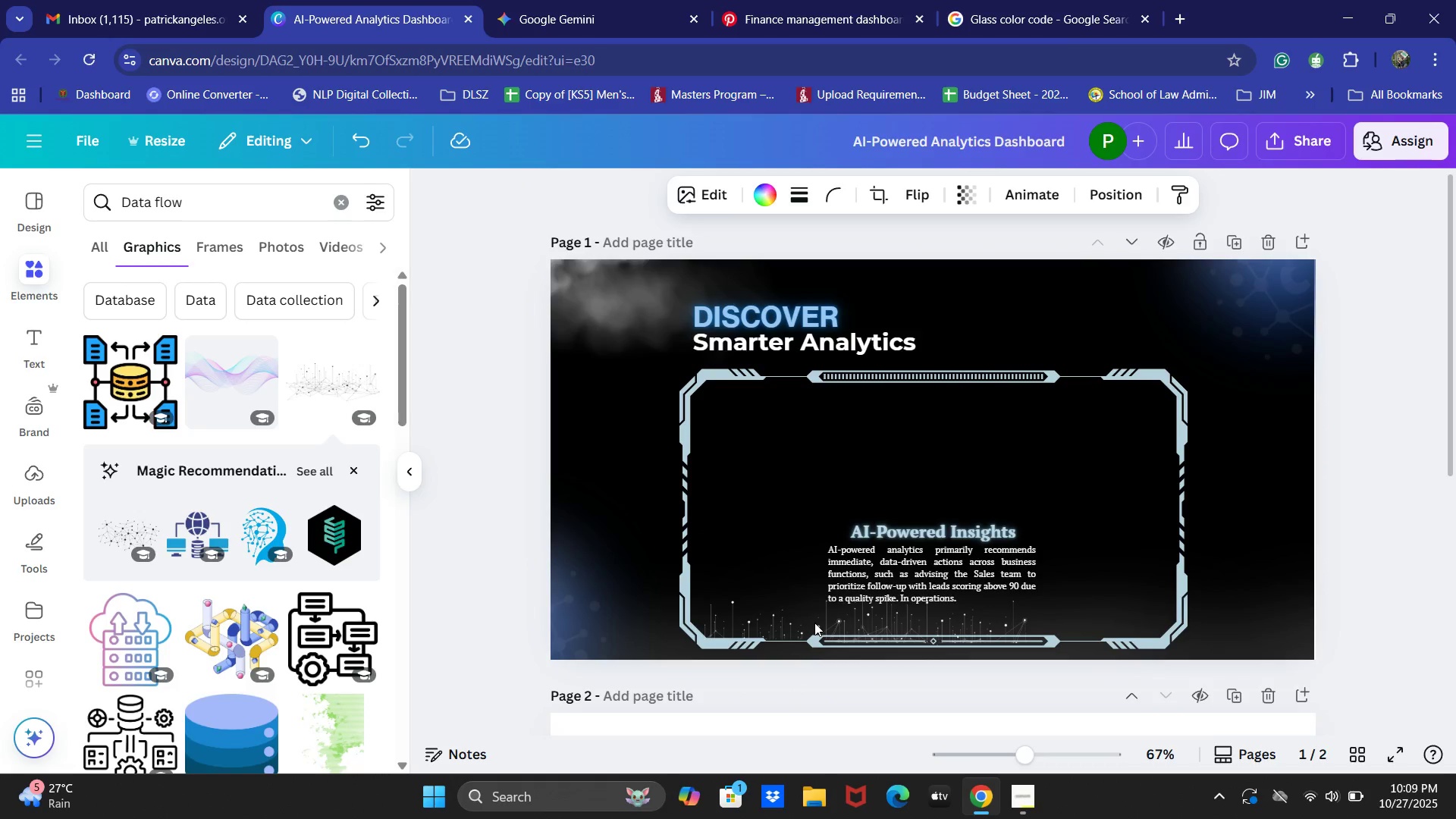 
key(ArrowDown)
 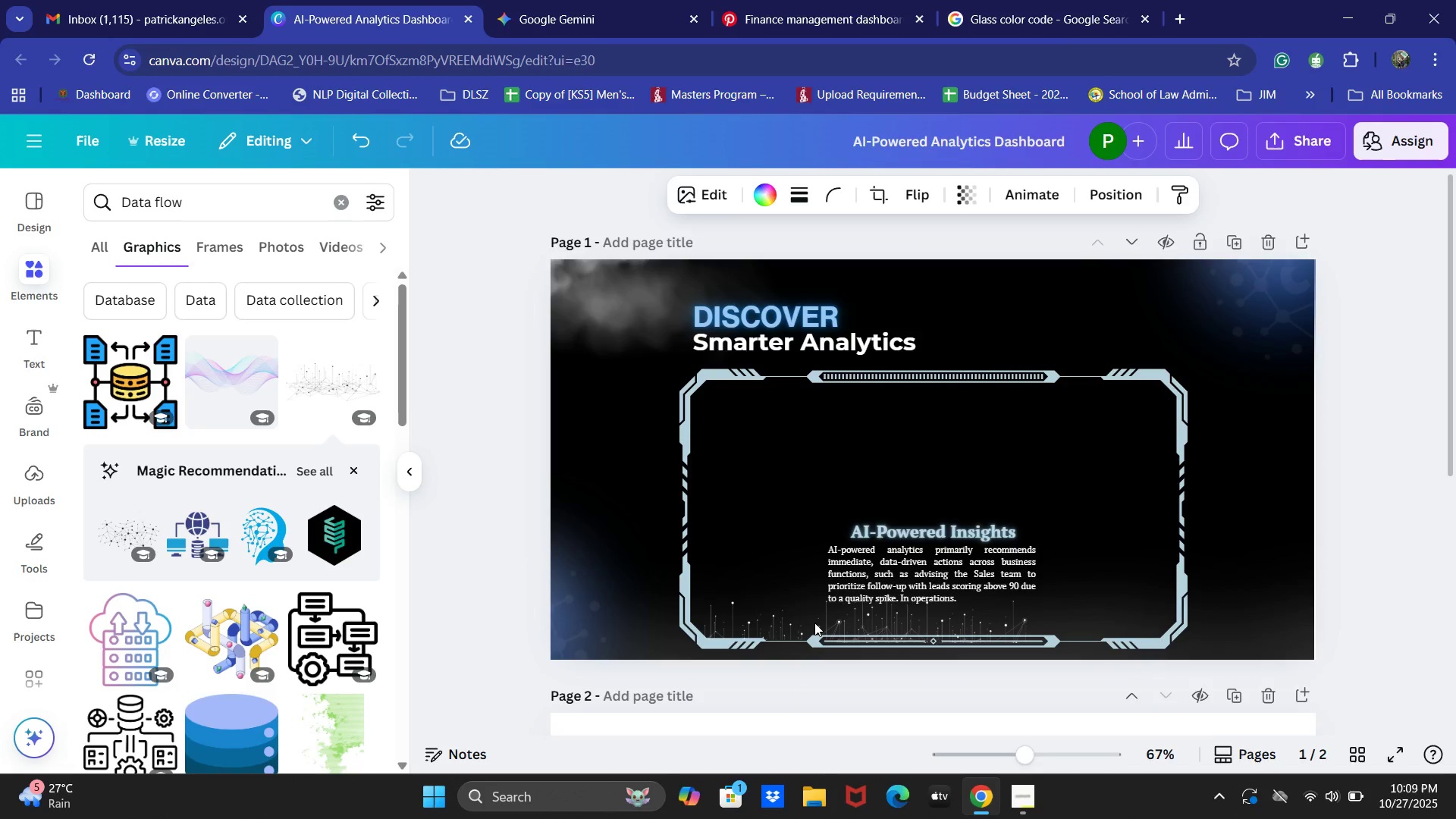 
key(ArrowDown)
 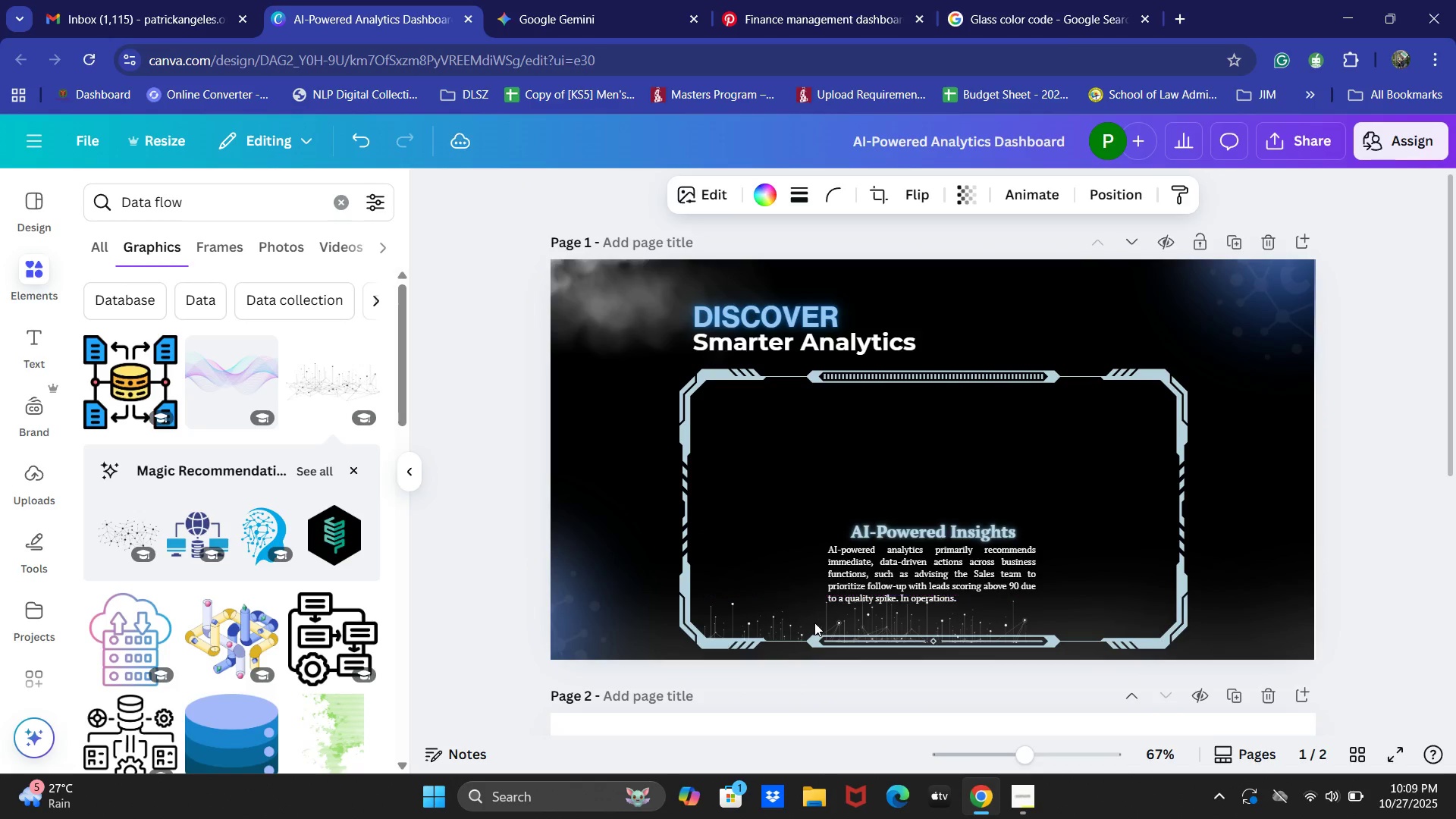 
key(ArrowDown)
 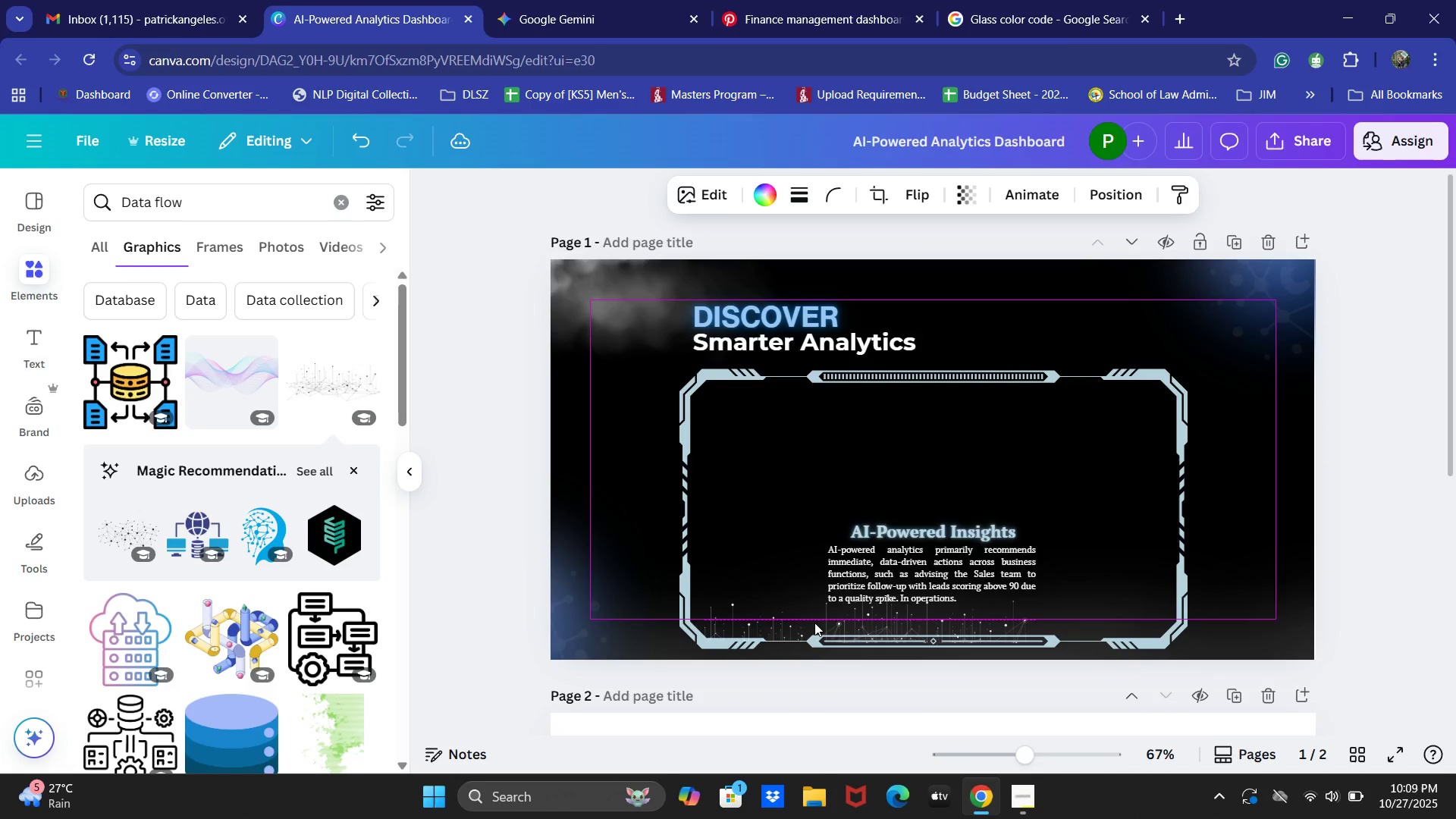 
key(ArrowDown)
 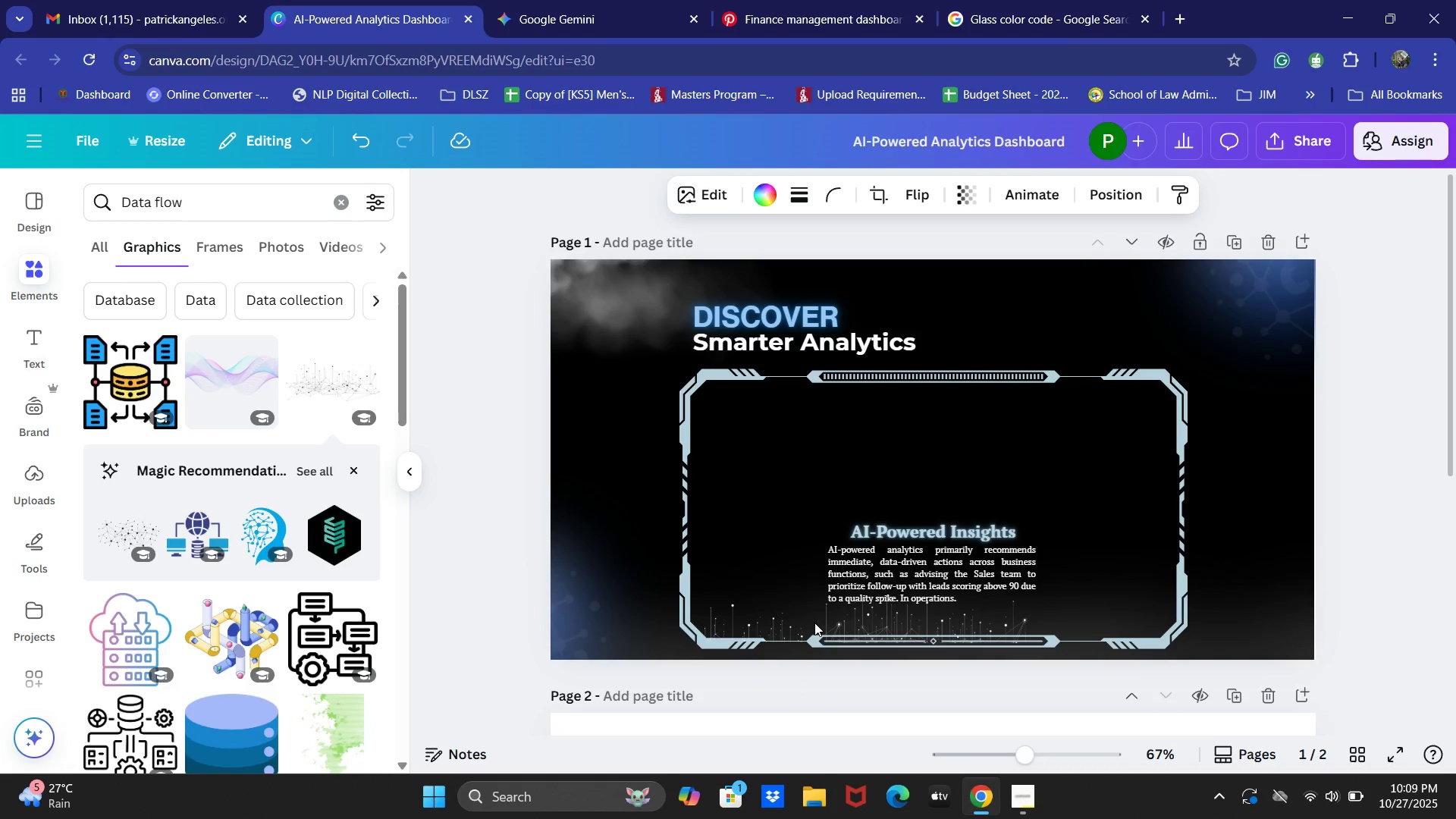 
key(ArrowDown)
 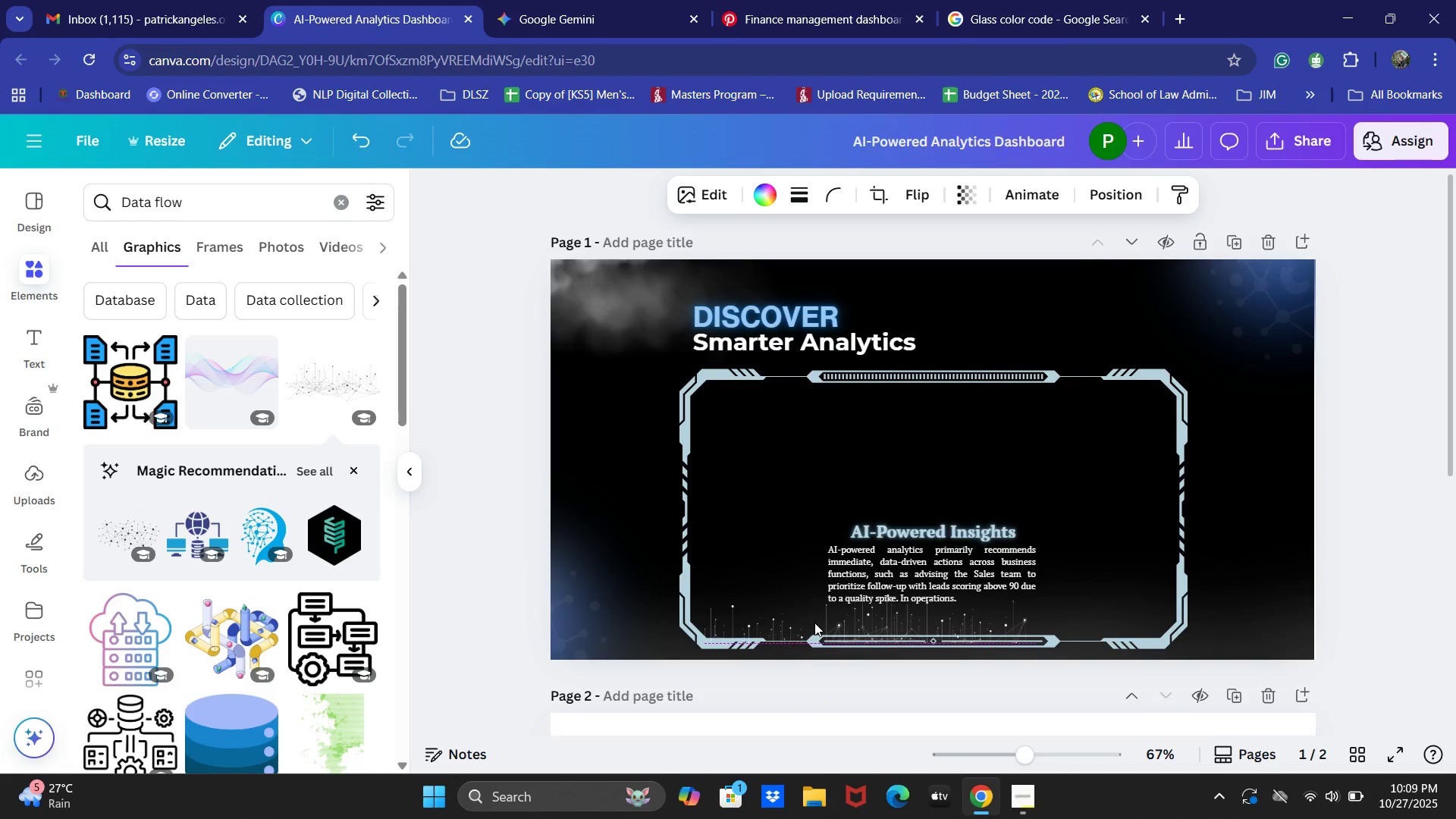 
key(ArrowUp)
 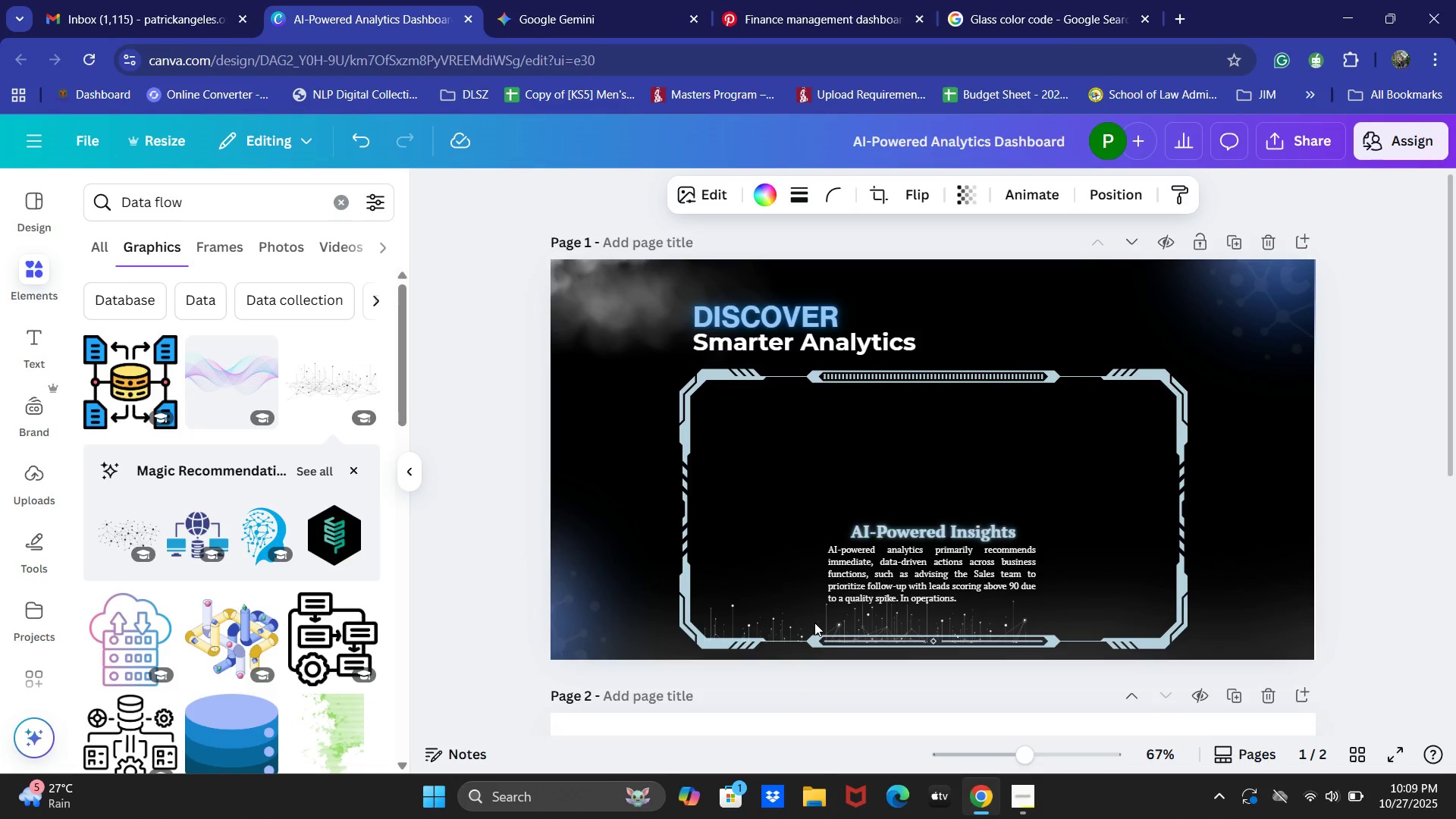 
key(ArrowUp)
 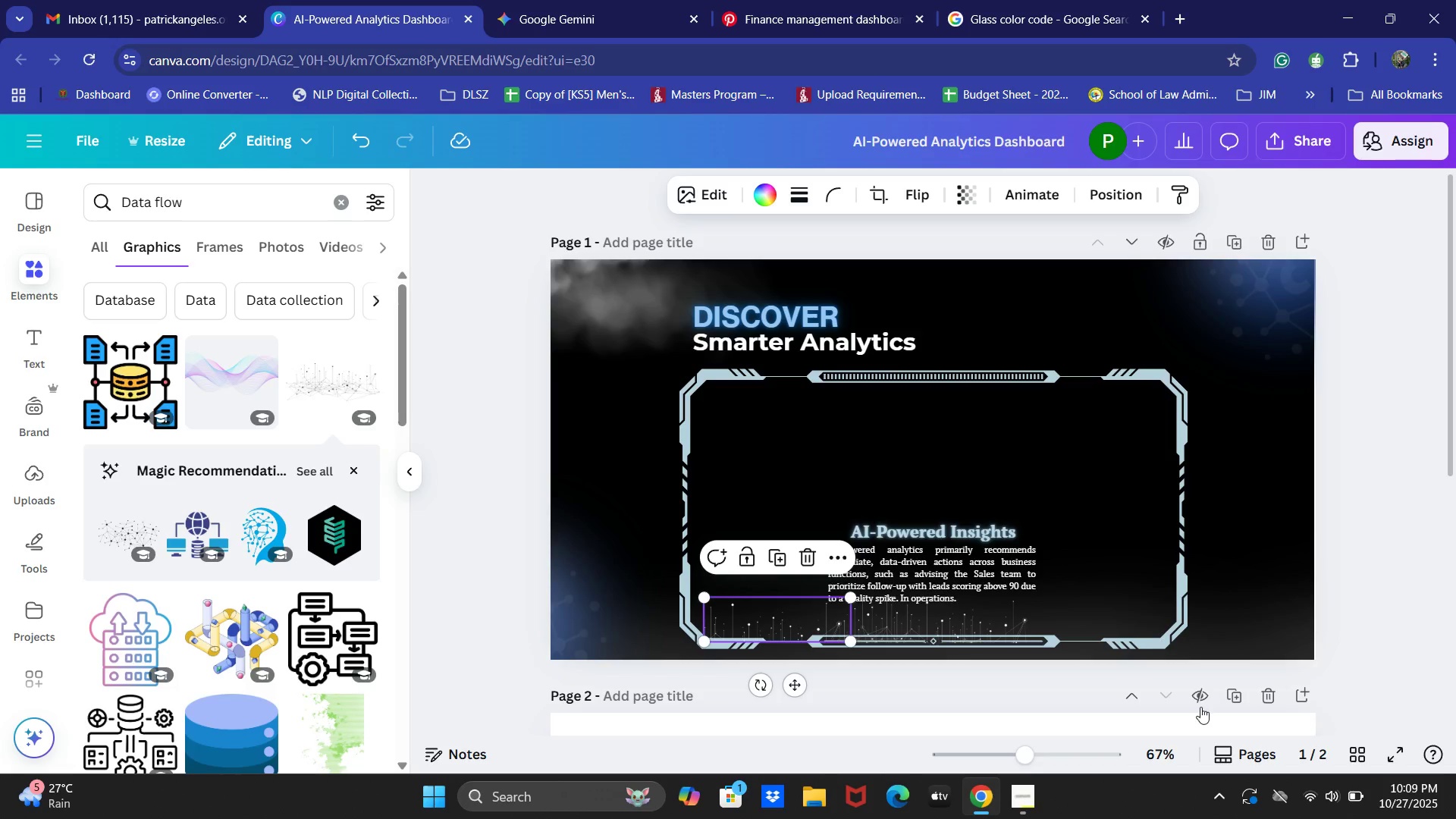 
left_click([993, 620])
 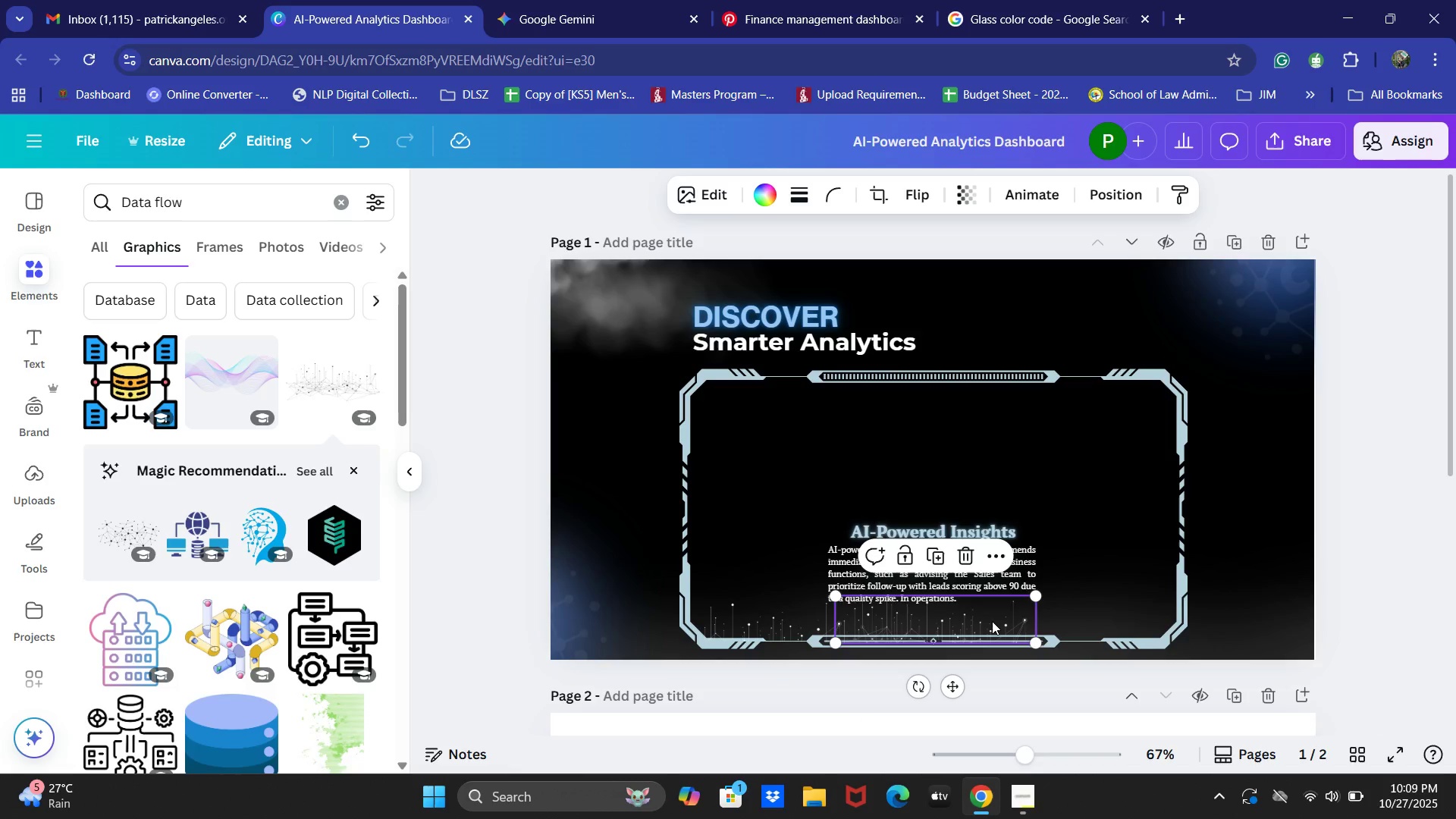 
double_click([992, 621])
 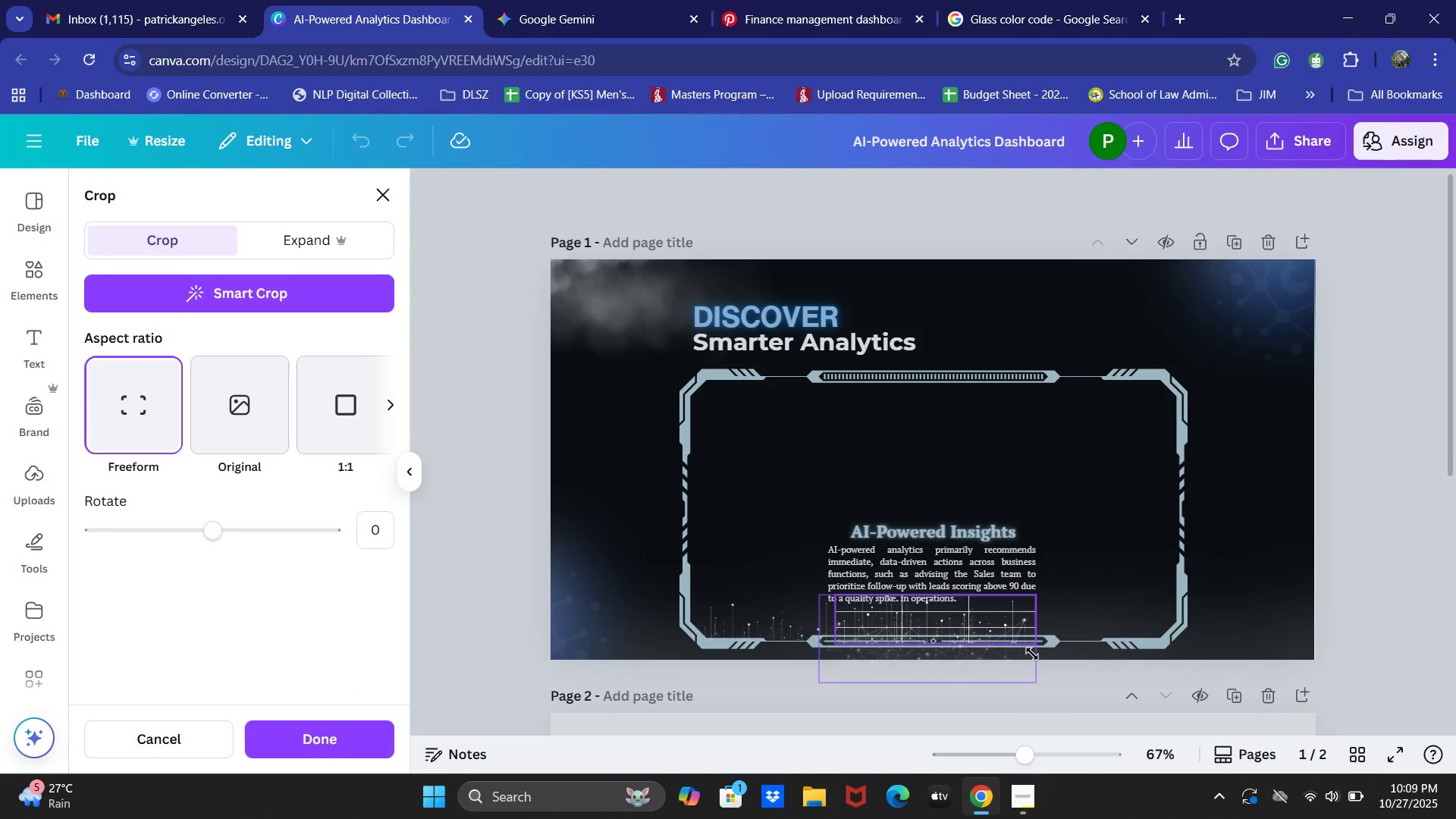 
wait(5.02)
 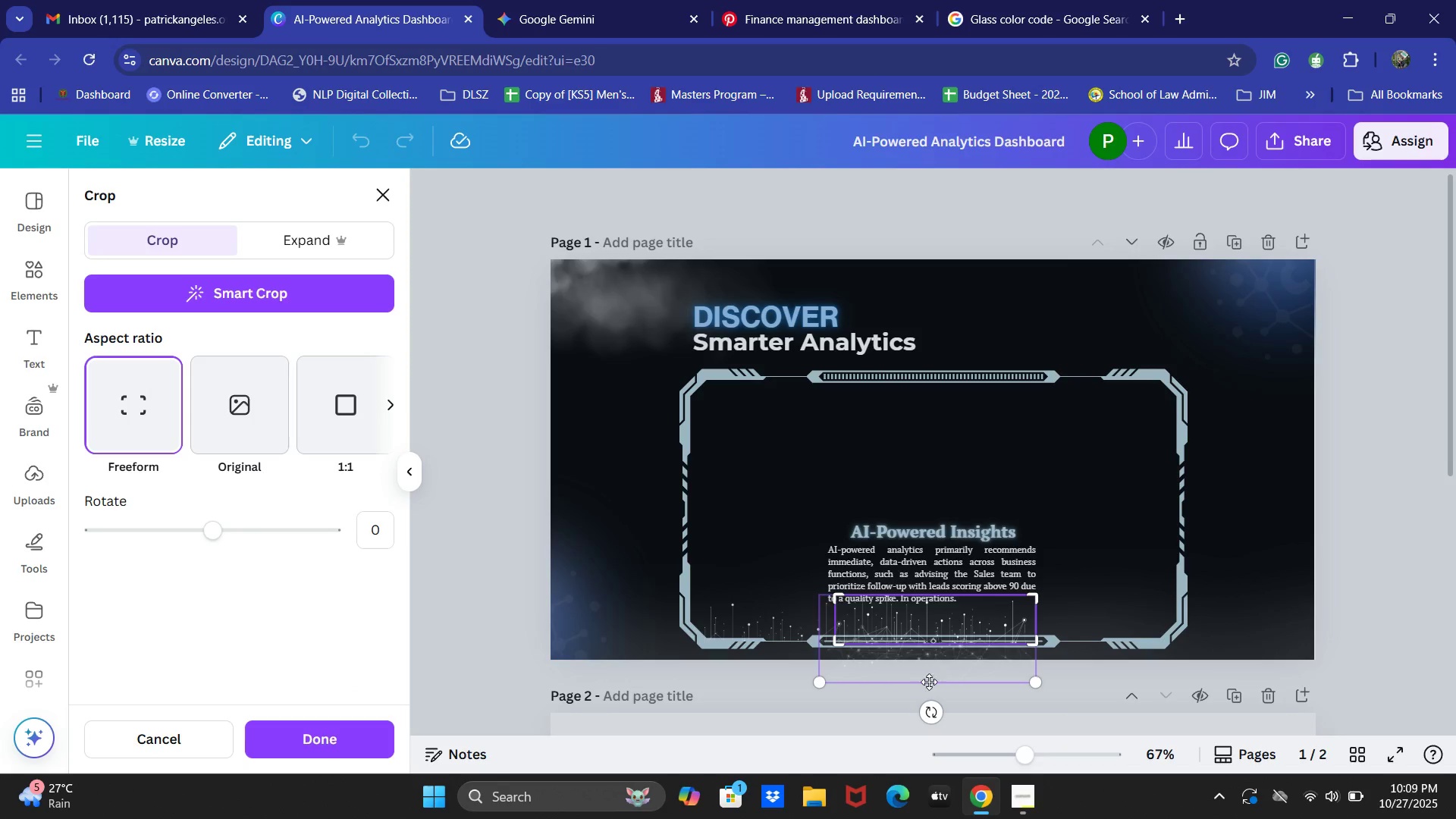 
left_click([1281, 588])
 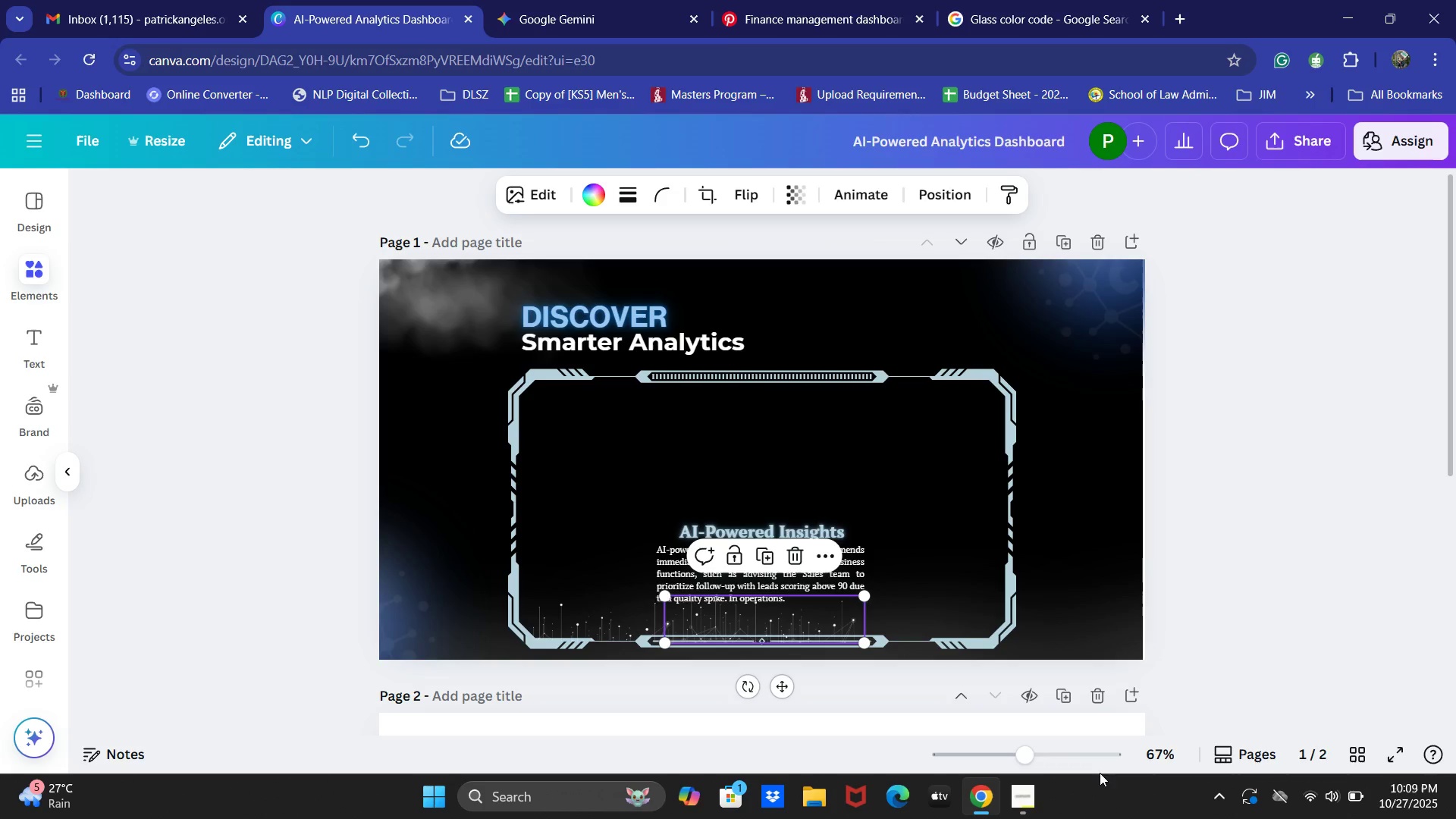 
left_click([1030, 801])